 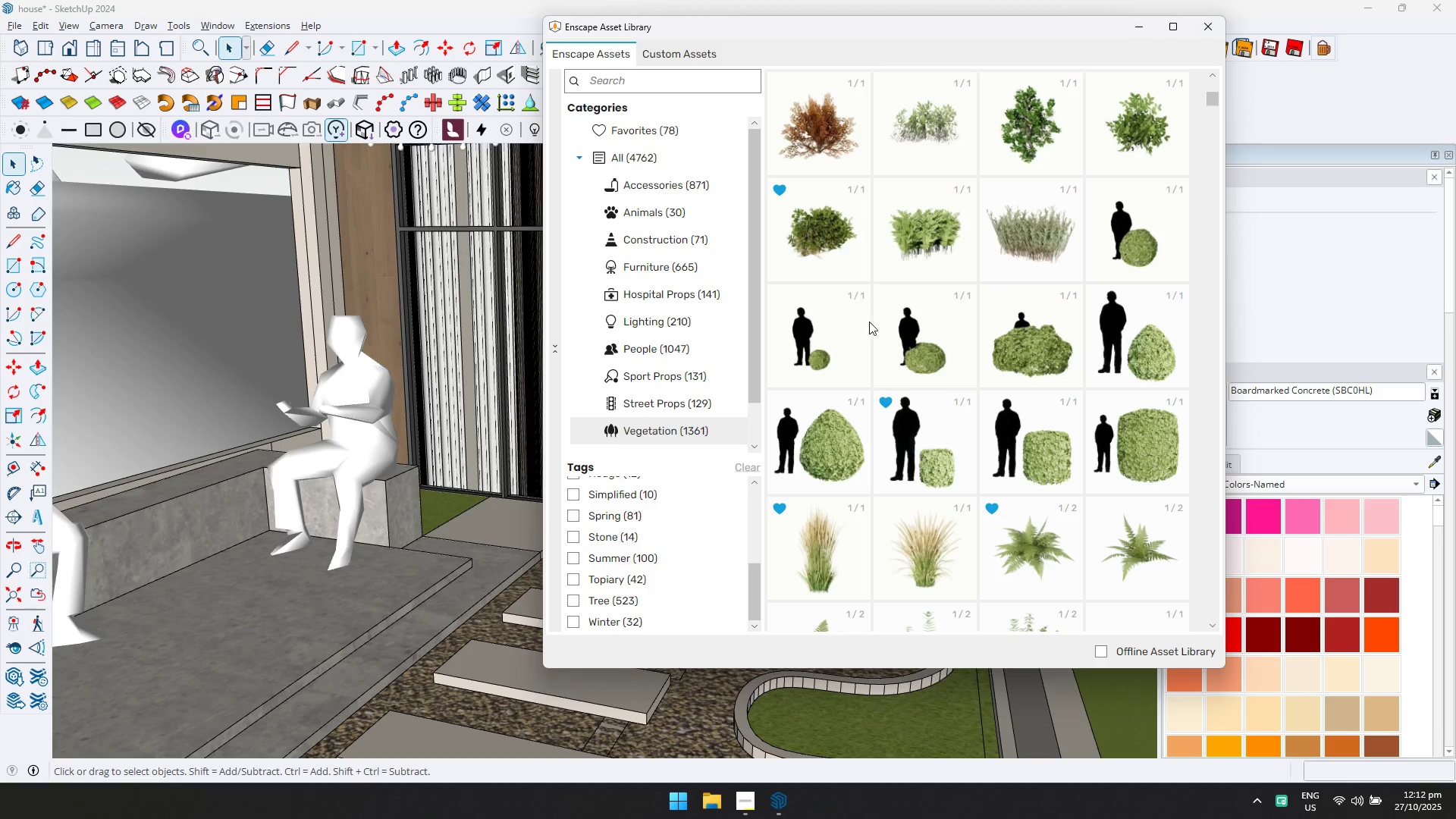 
double_click([823, 358])
 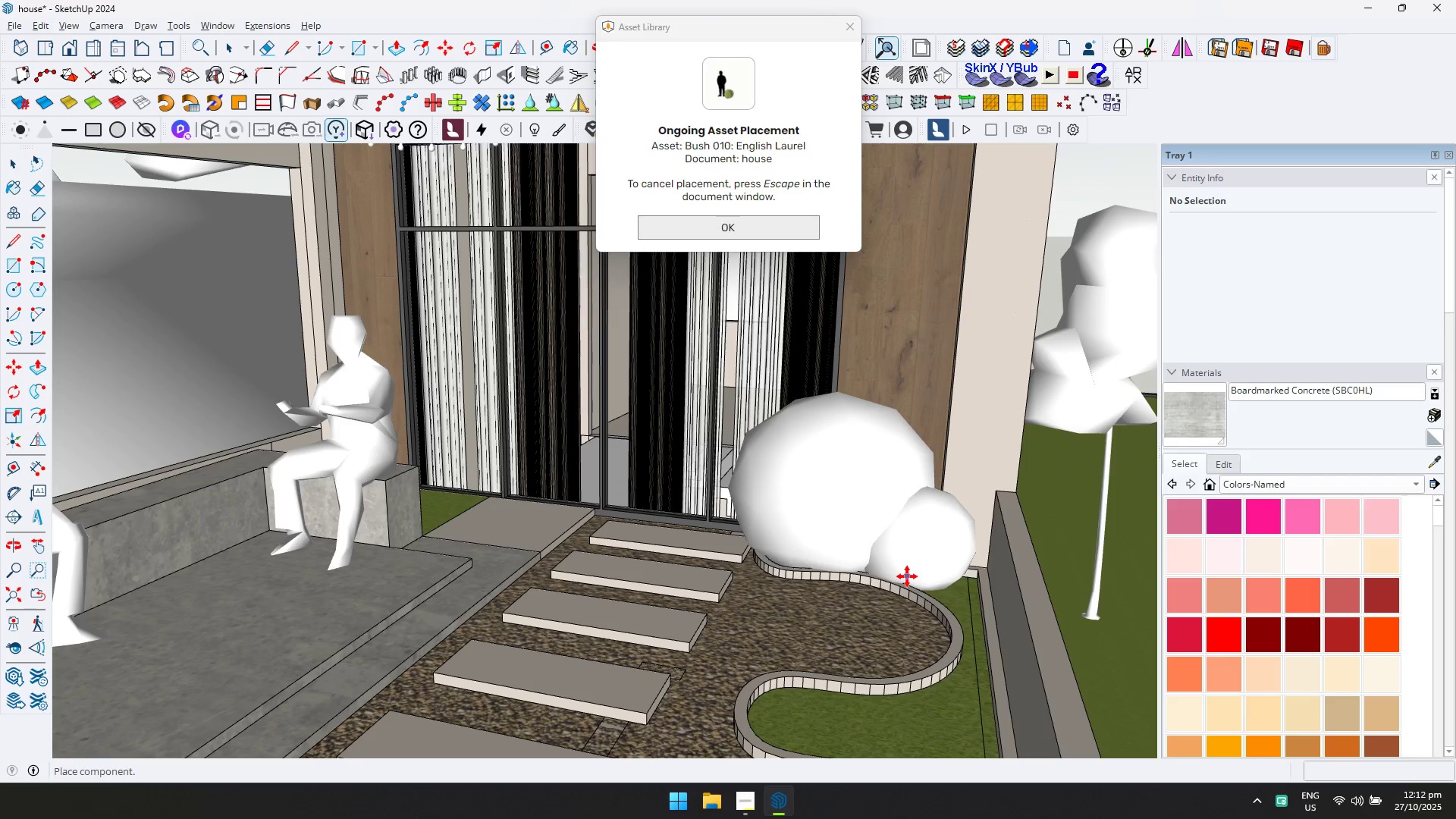 
left_click([907, 576])
 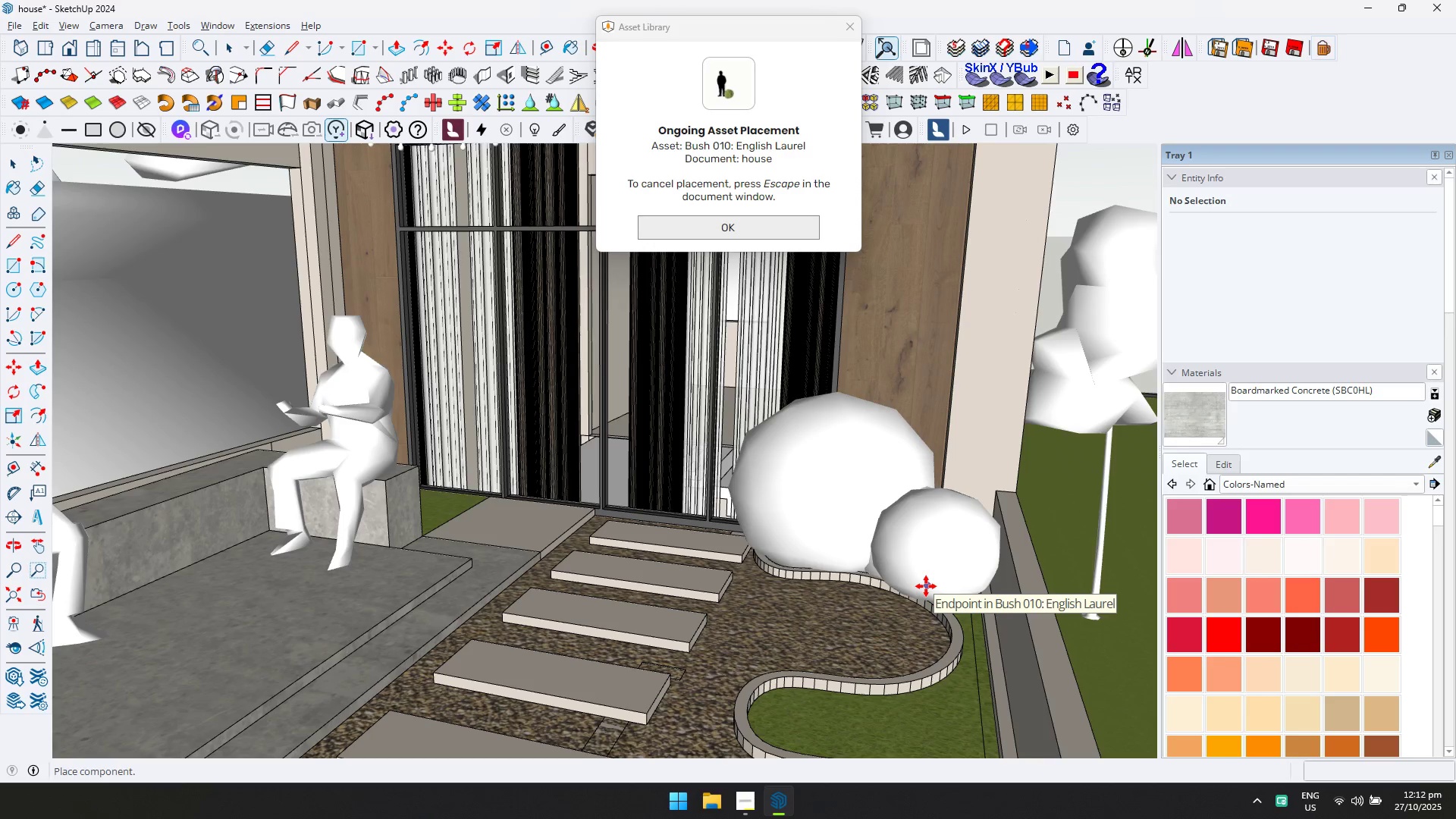 
key(Escape)
 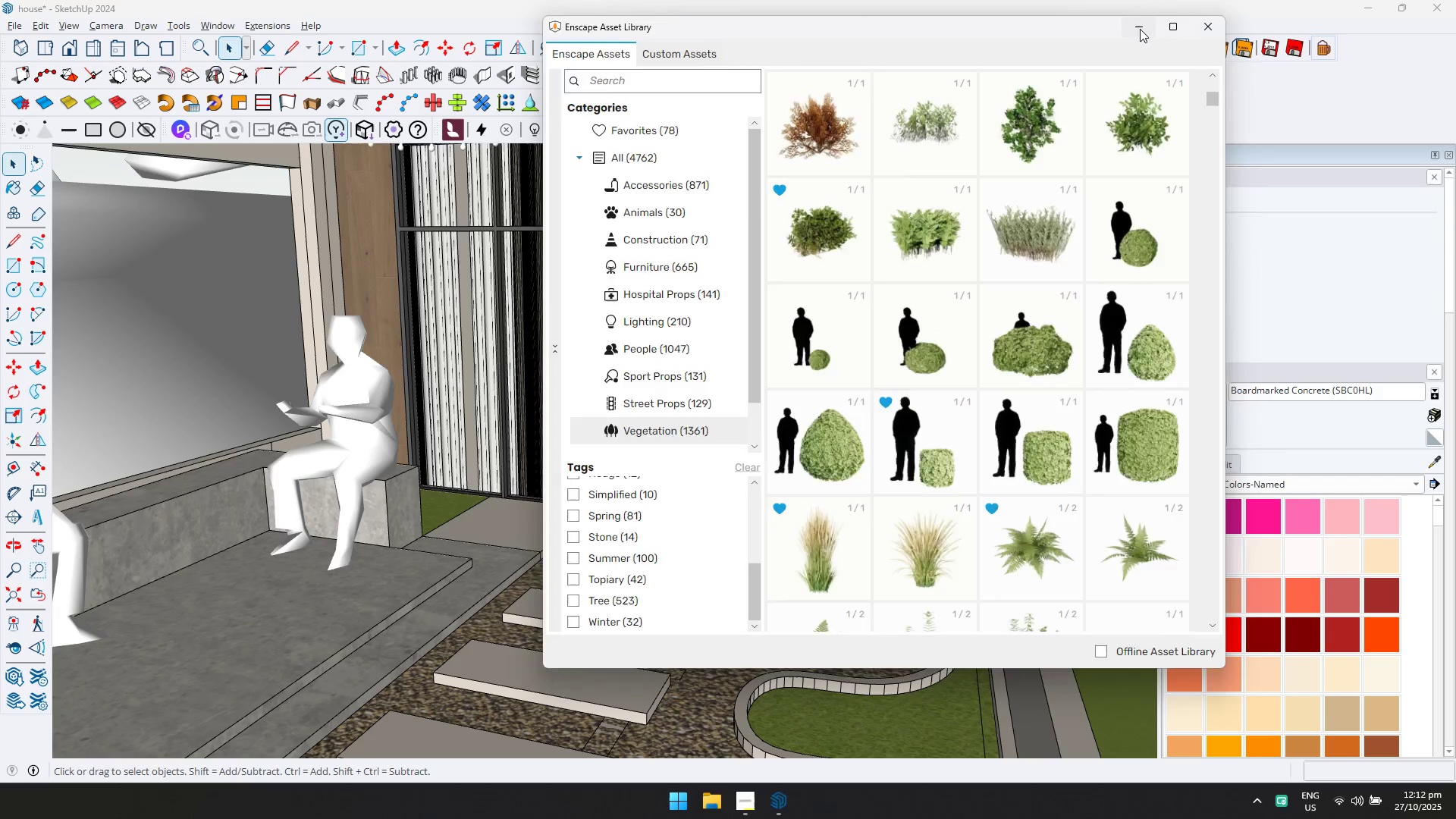 
double_click([846, 491])
 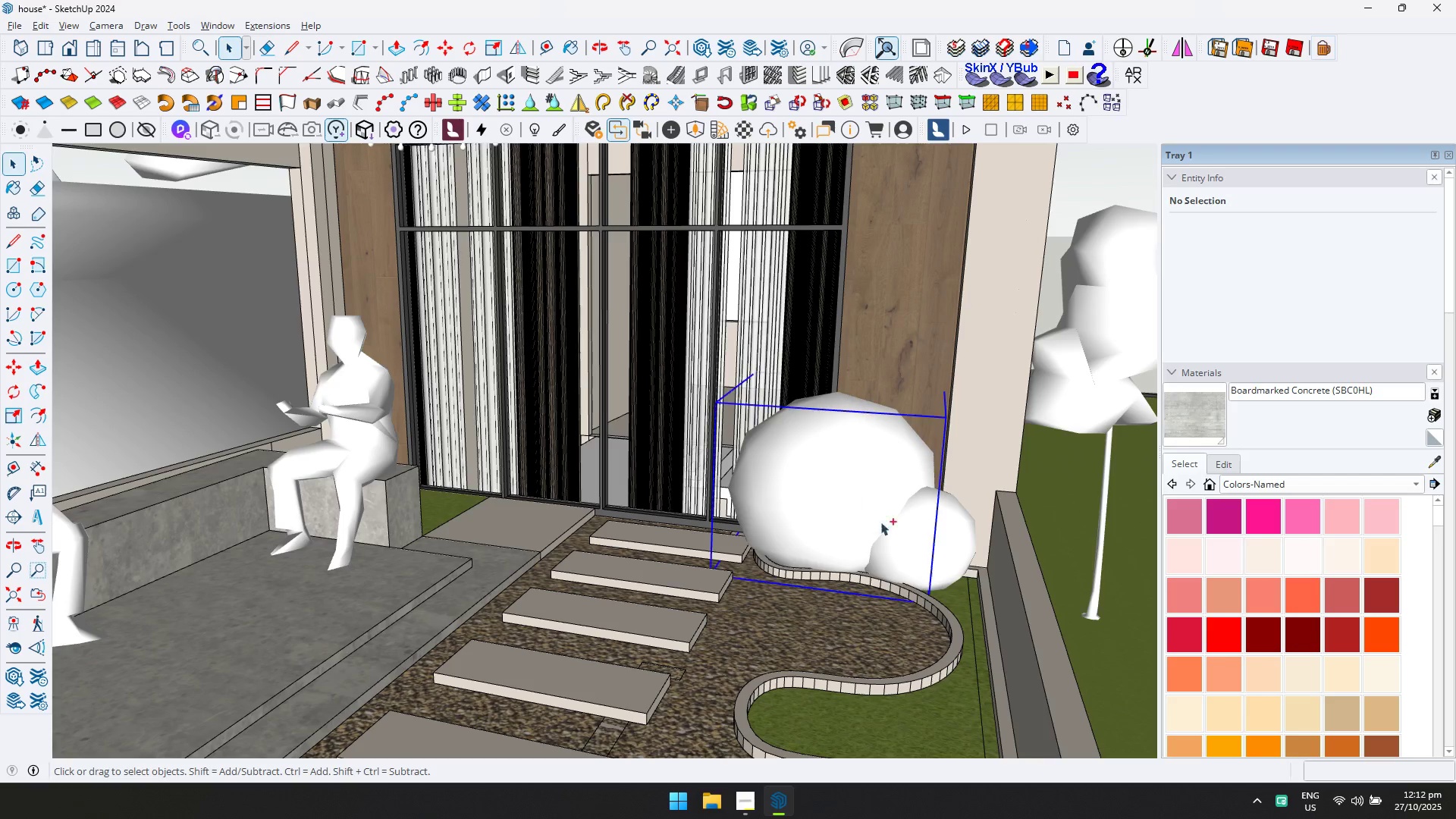 
hold_key(key=ControlLeft, duration=0.79)
triple_click([893, 529])
 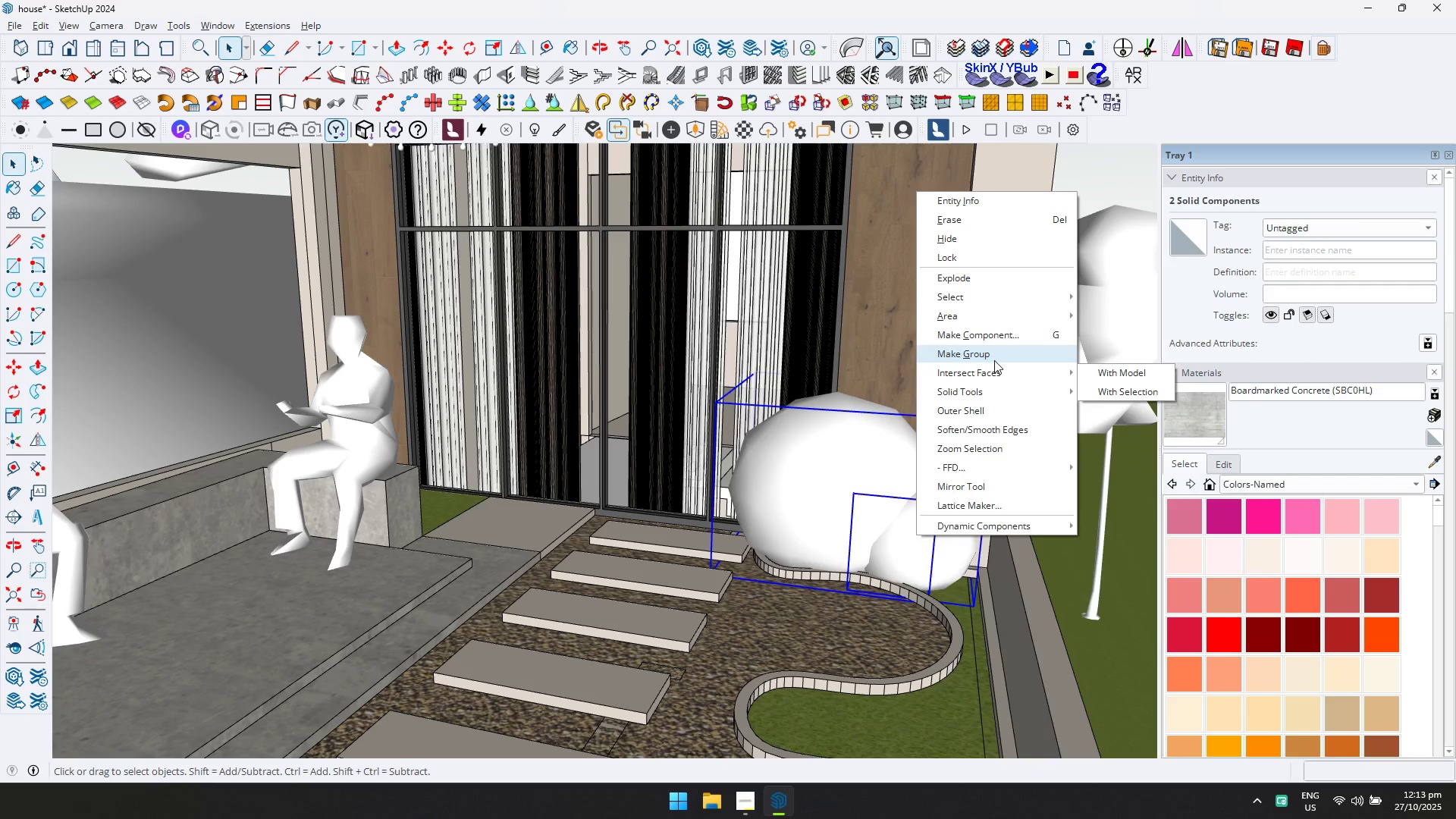 
double_click([918, 553])
 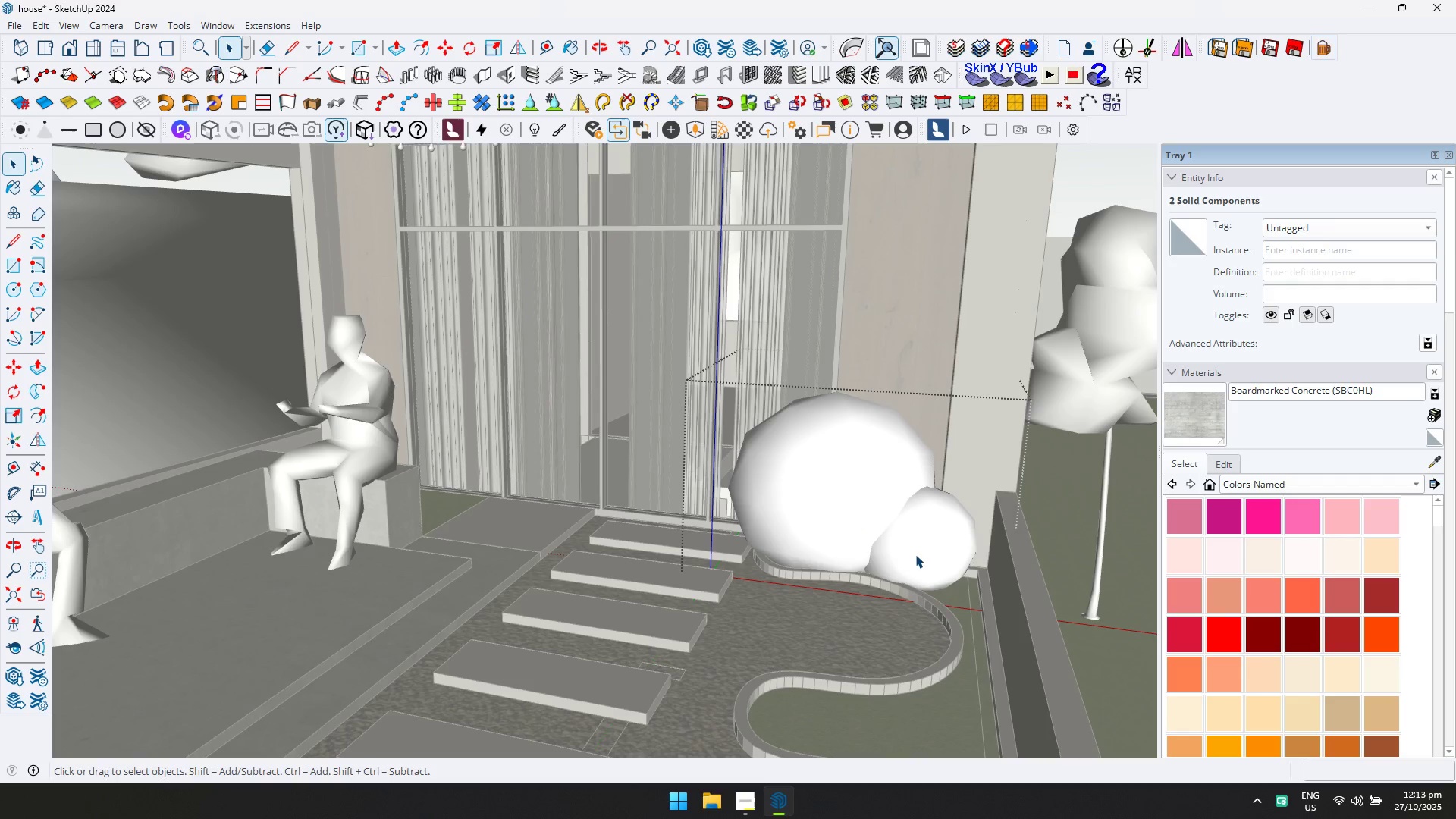 
triple_click([915, 554])
 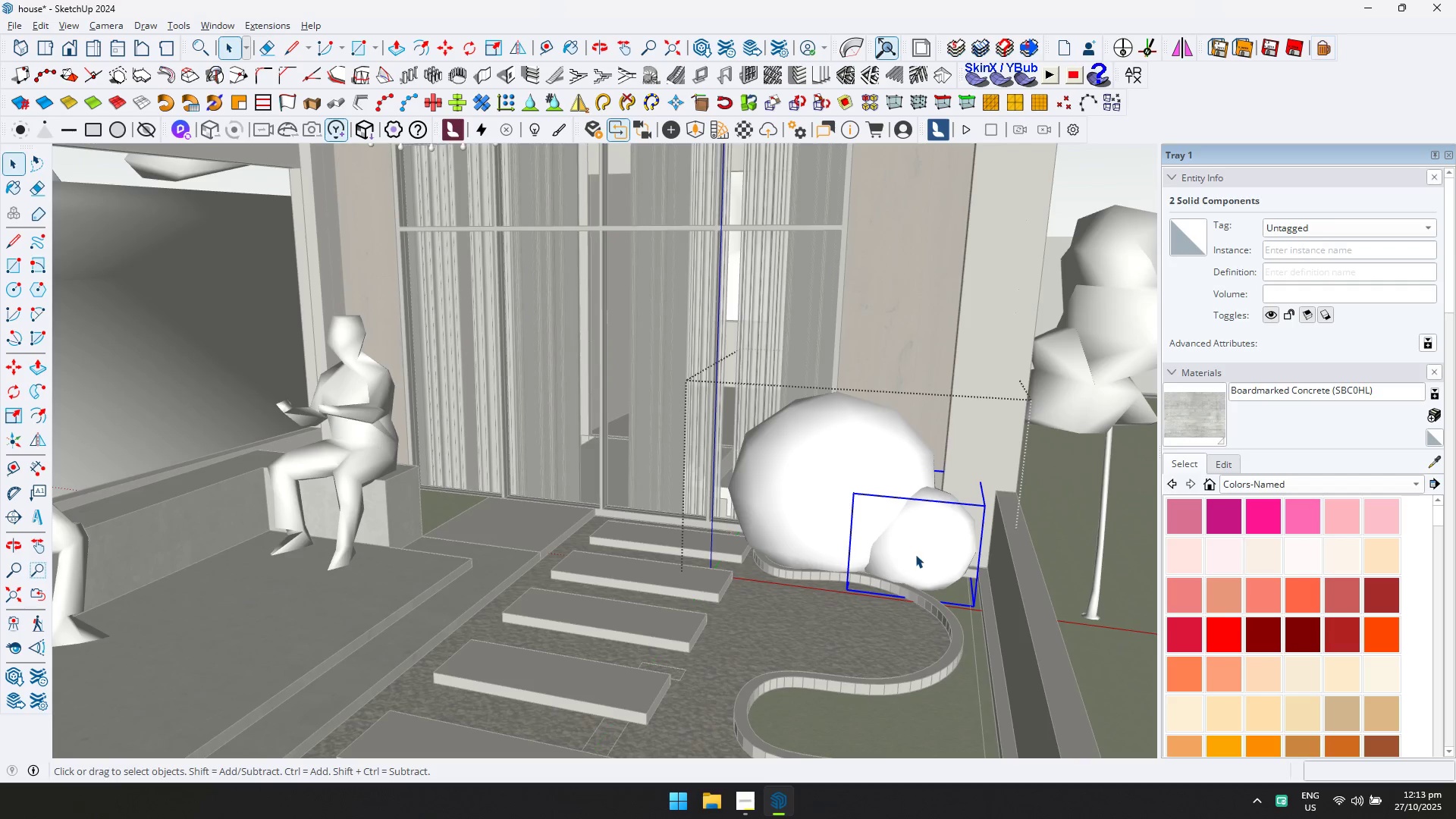 
key(M)
 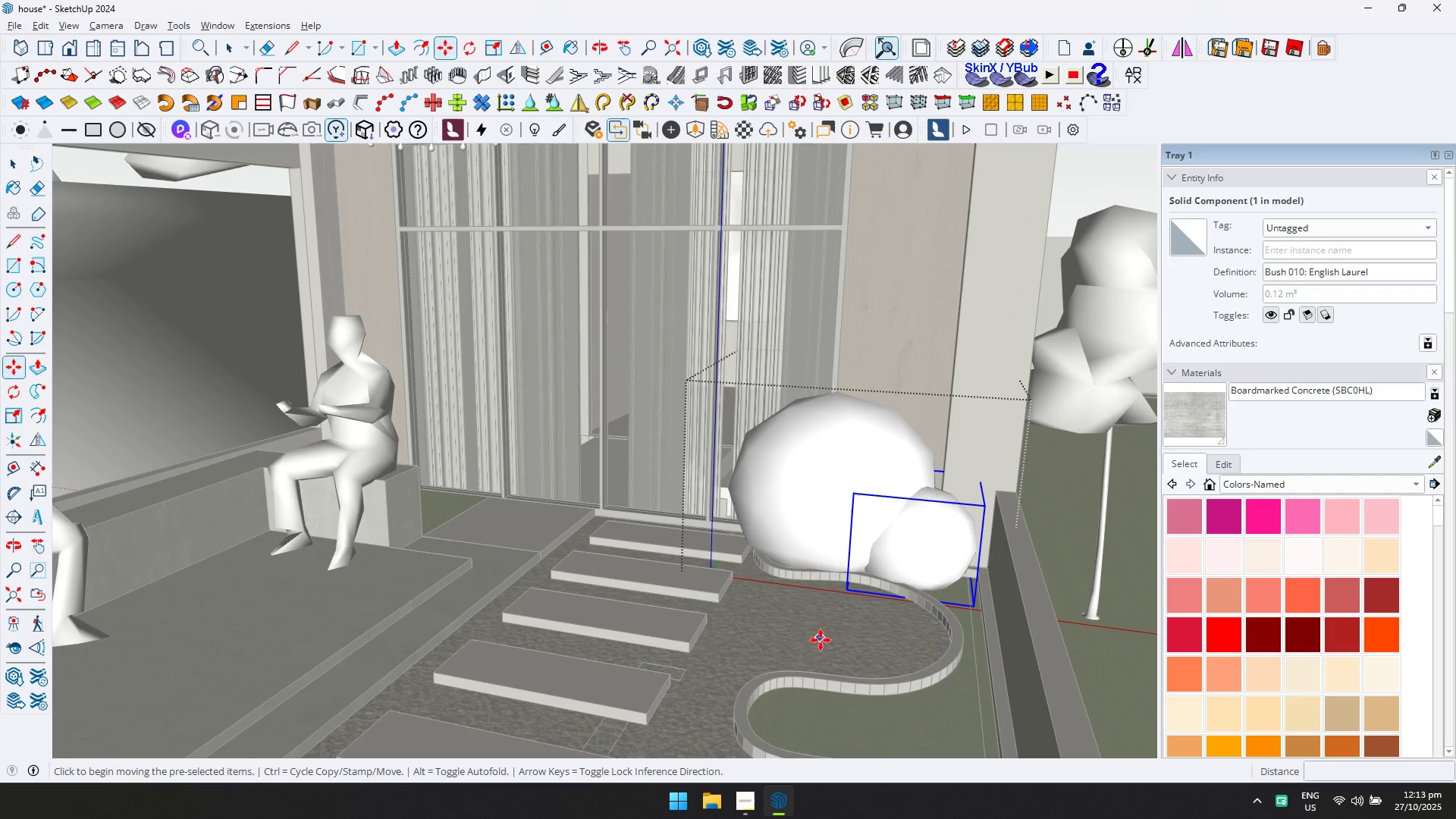 
key(Control+ControlLeft)
 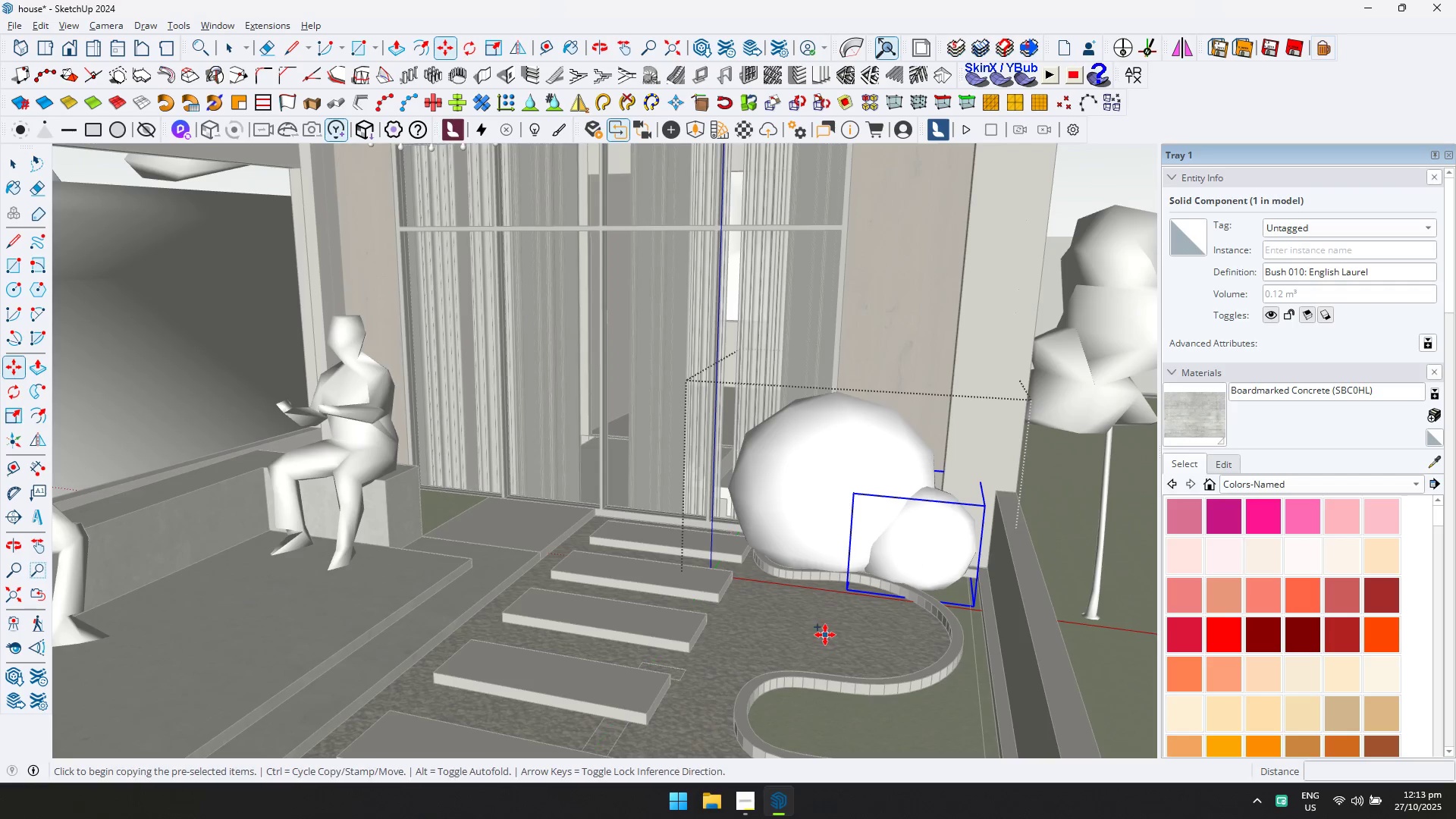 
left_click([825, 635])
 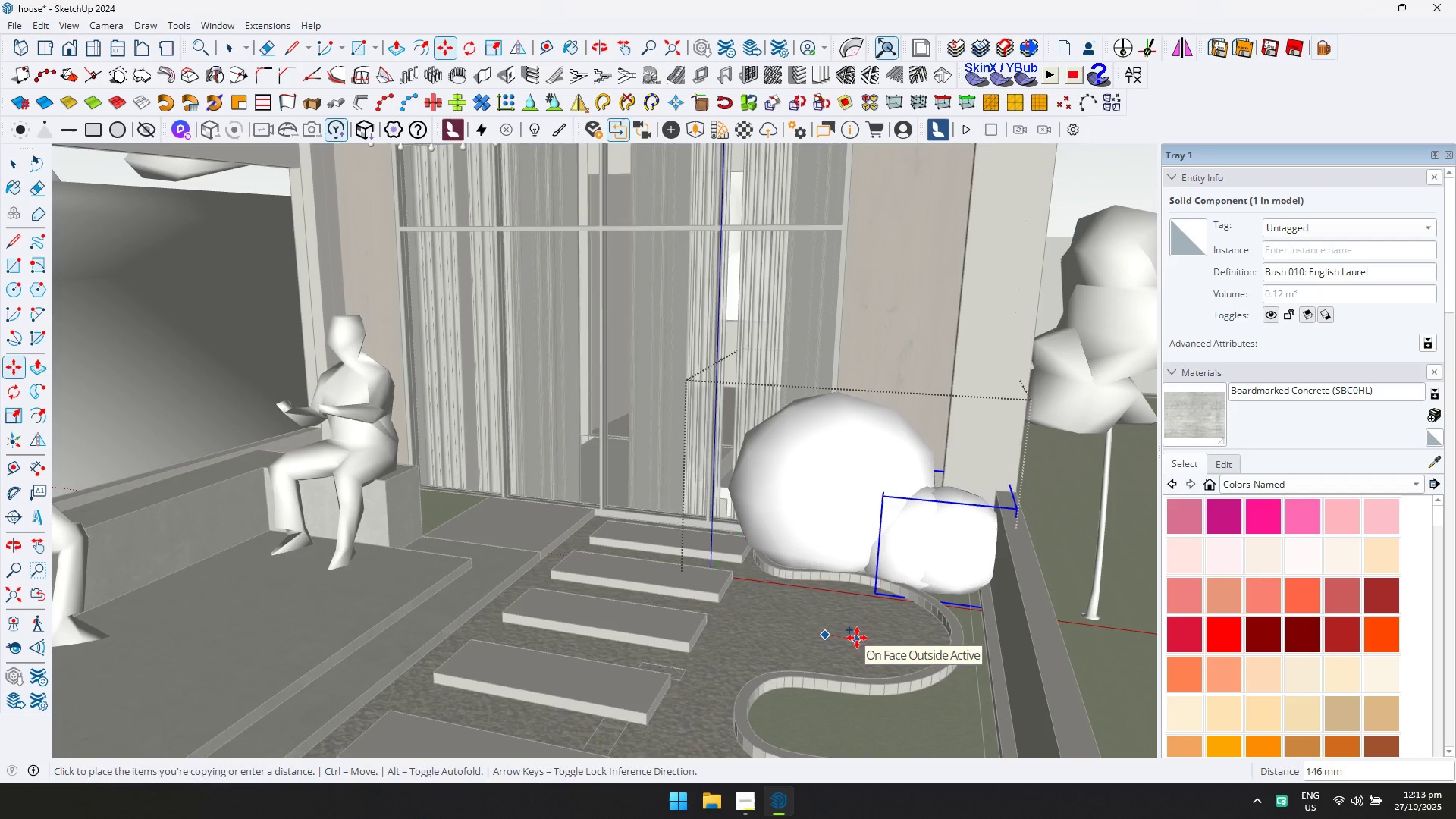 
left_click([855, 638])
 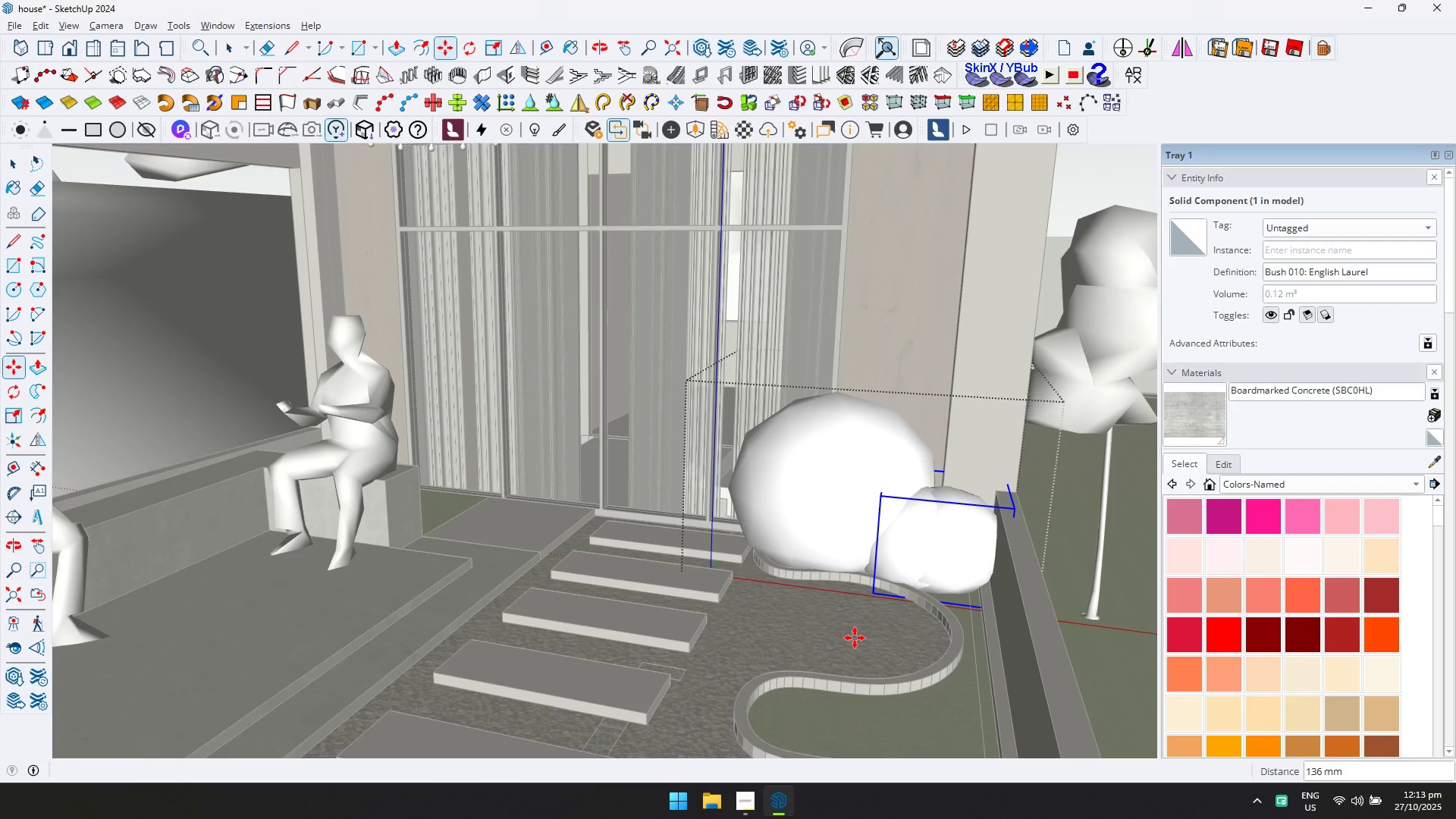 
key(Control+ControlLeft)
 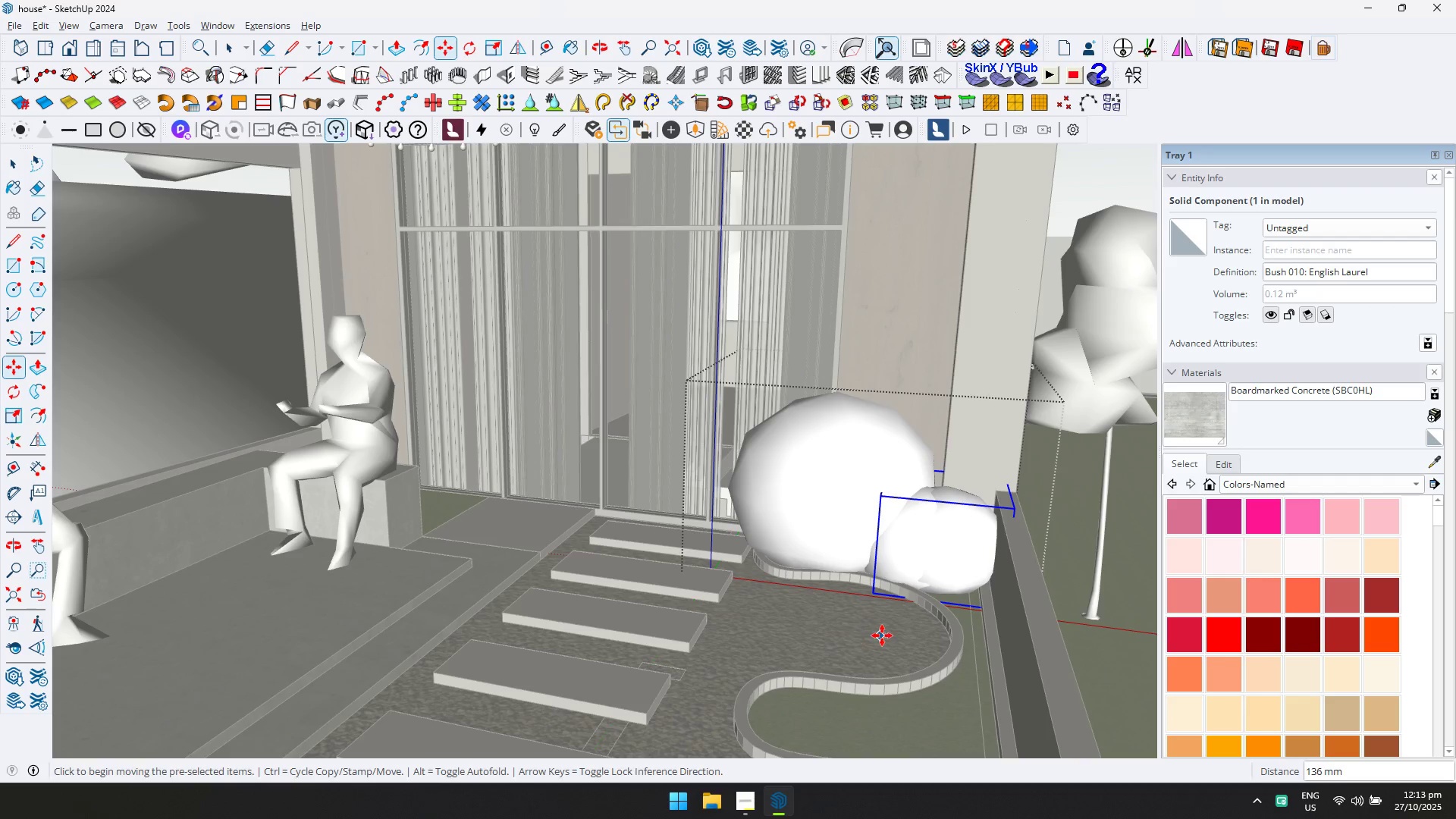 
double_click([883, 635])
 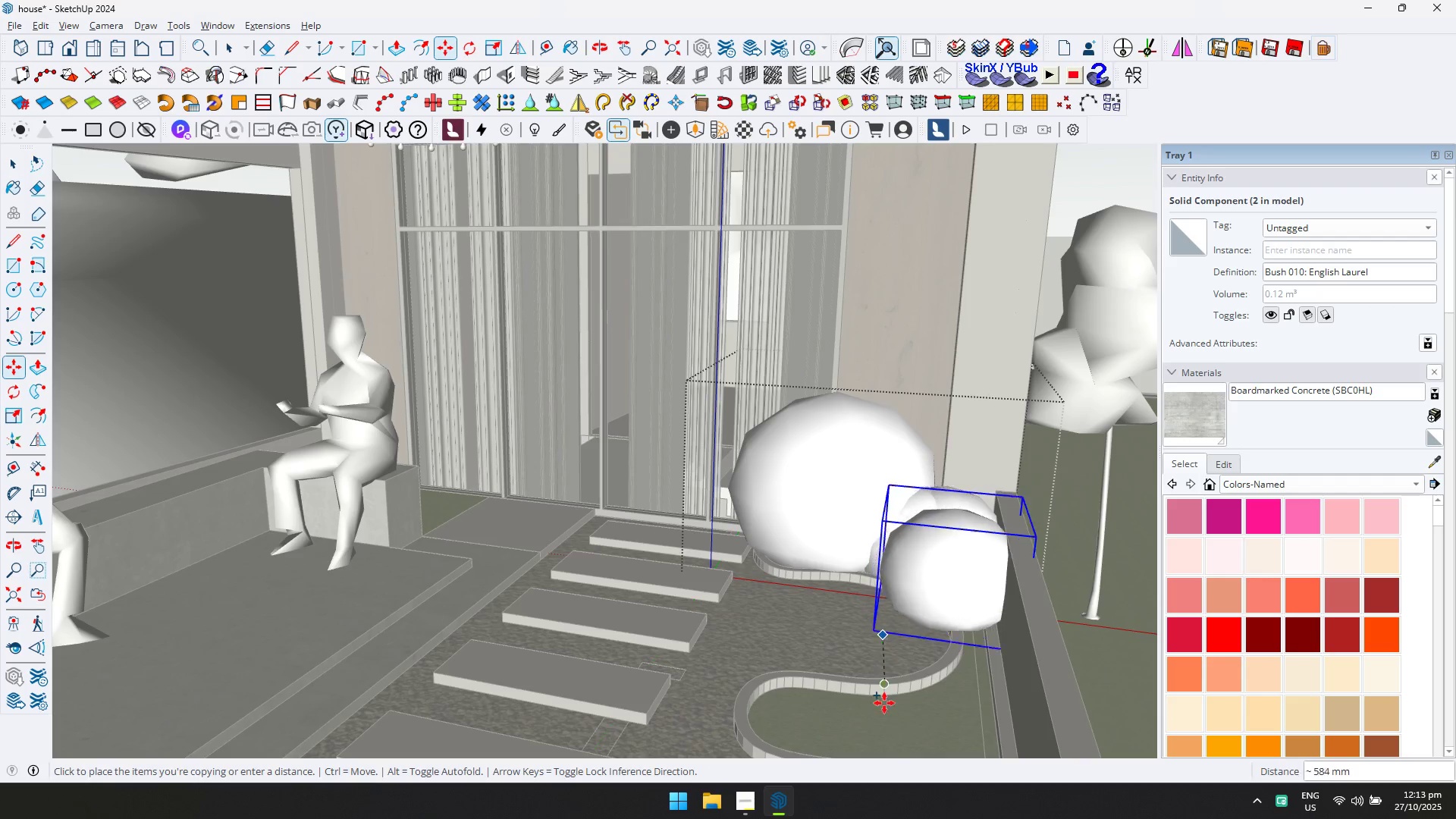 
scroll: coordinate [890, 761], scroll_direction: down, amount: 1.0
 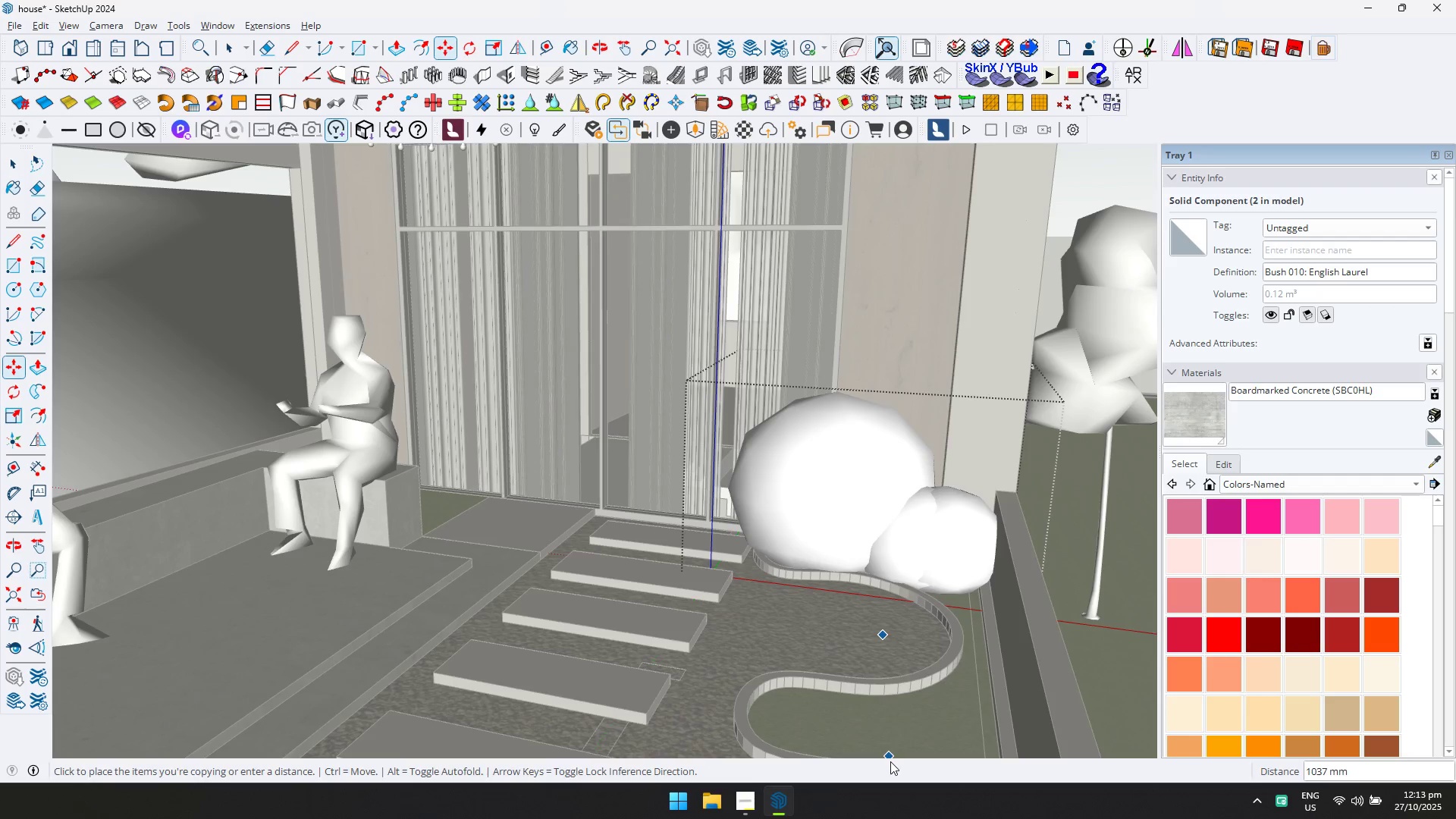 
hold_key(key=ShiftLeft, duration=0.35)
 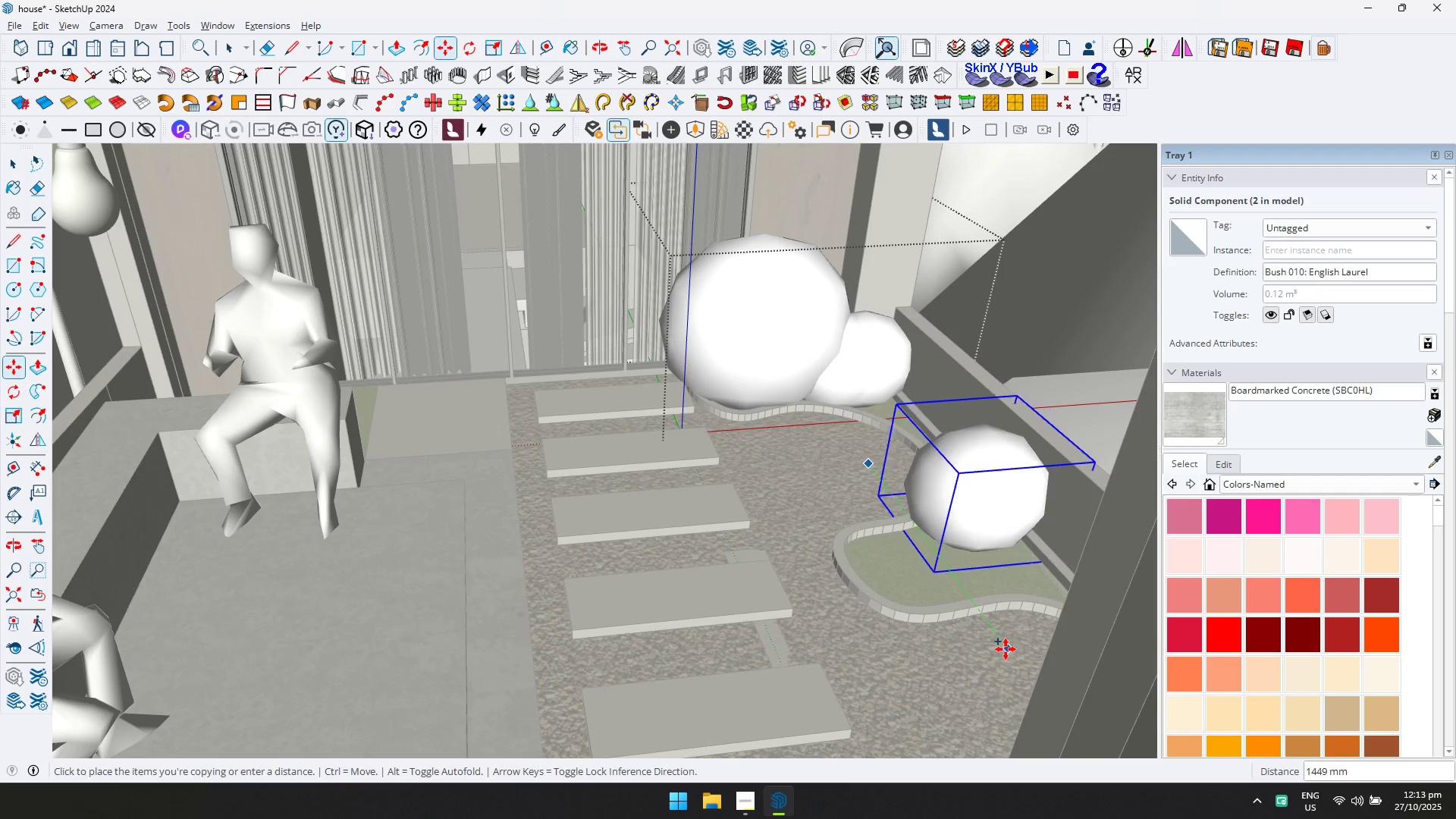 
scroll: coordinate [1081, 597], scroll_direction: down, amount: 1.0
 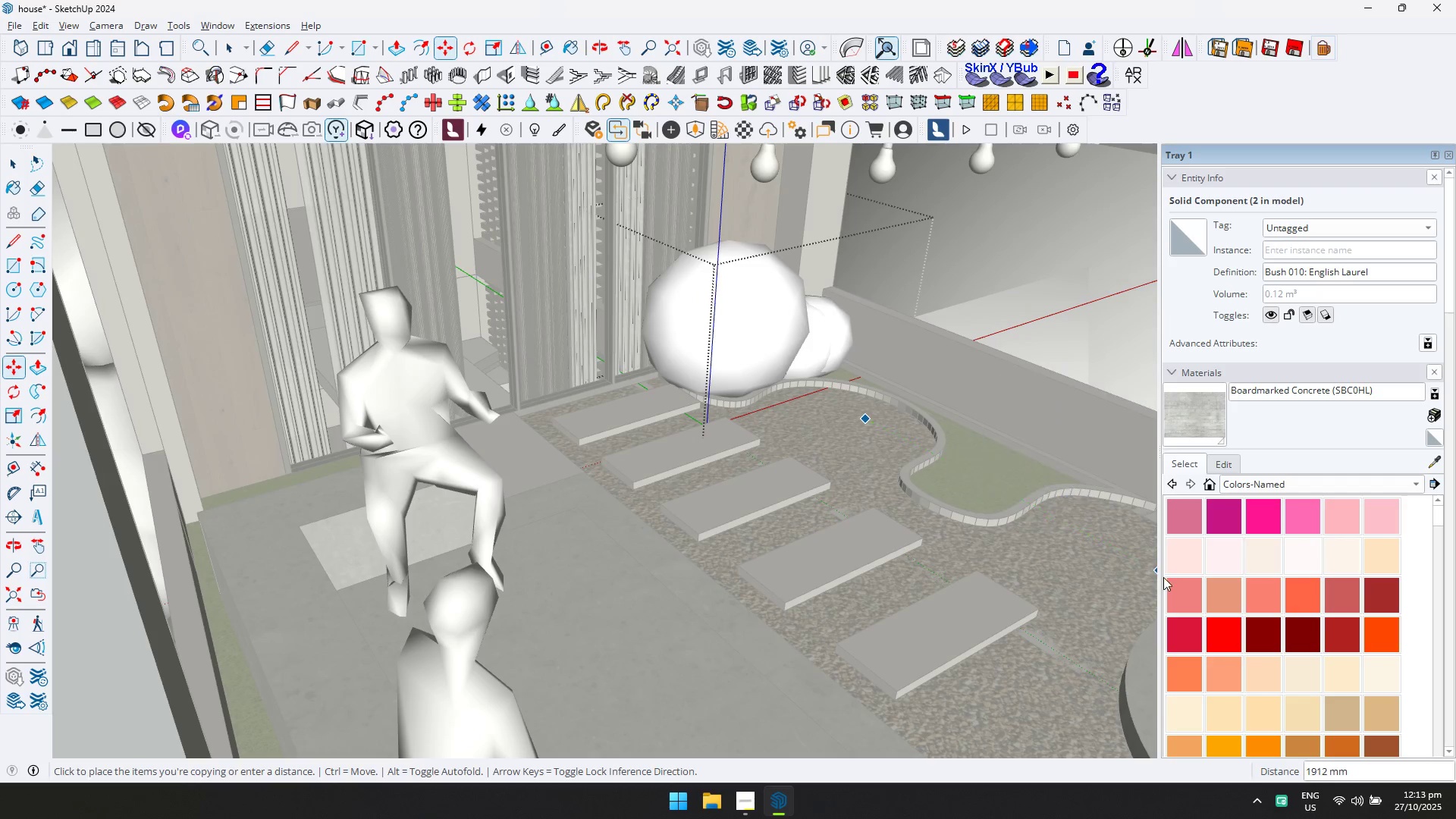 
hold_key(key=ShiftLeft, duration=0.37)
 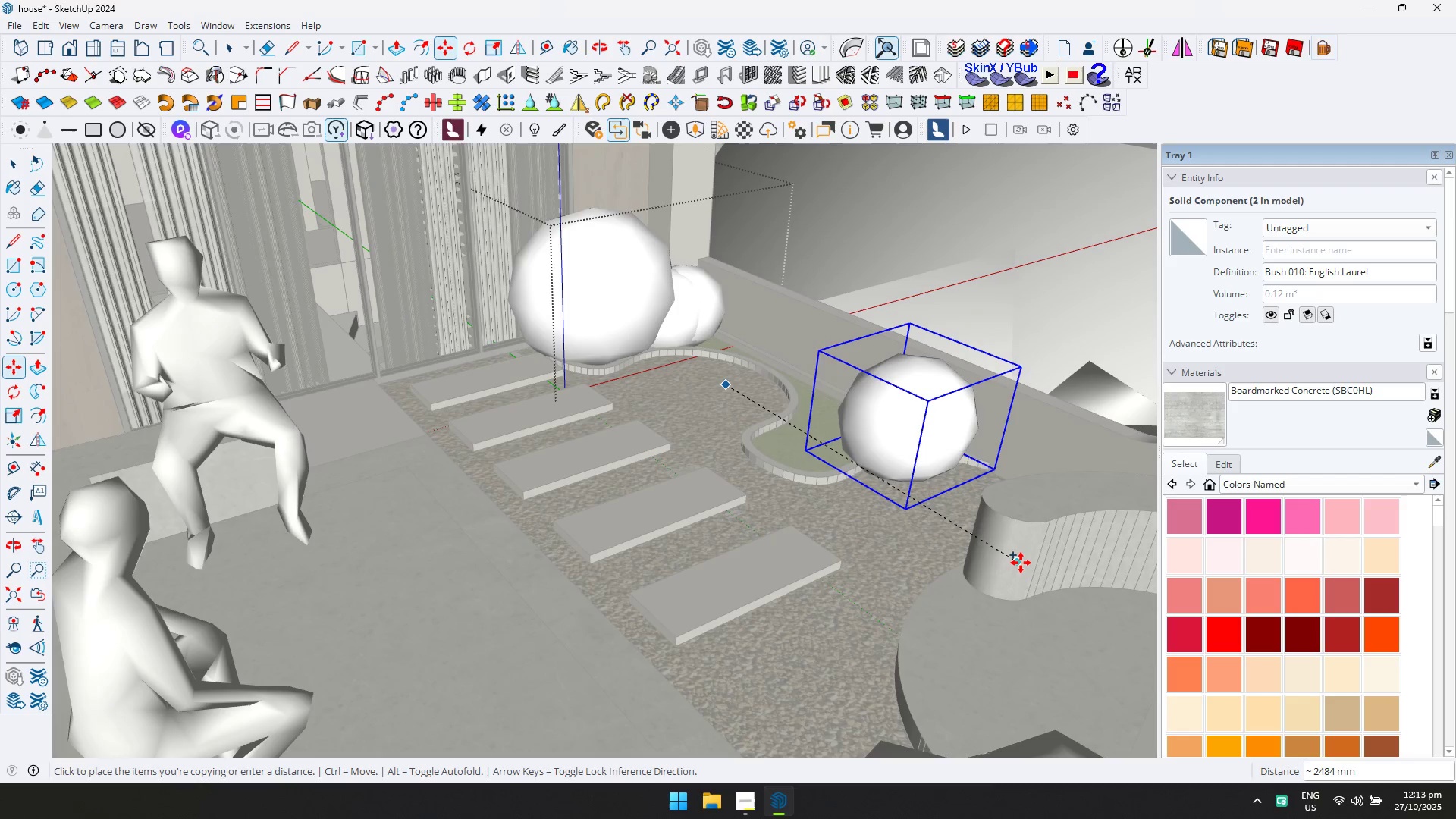 
key(ArrowLeft)
 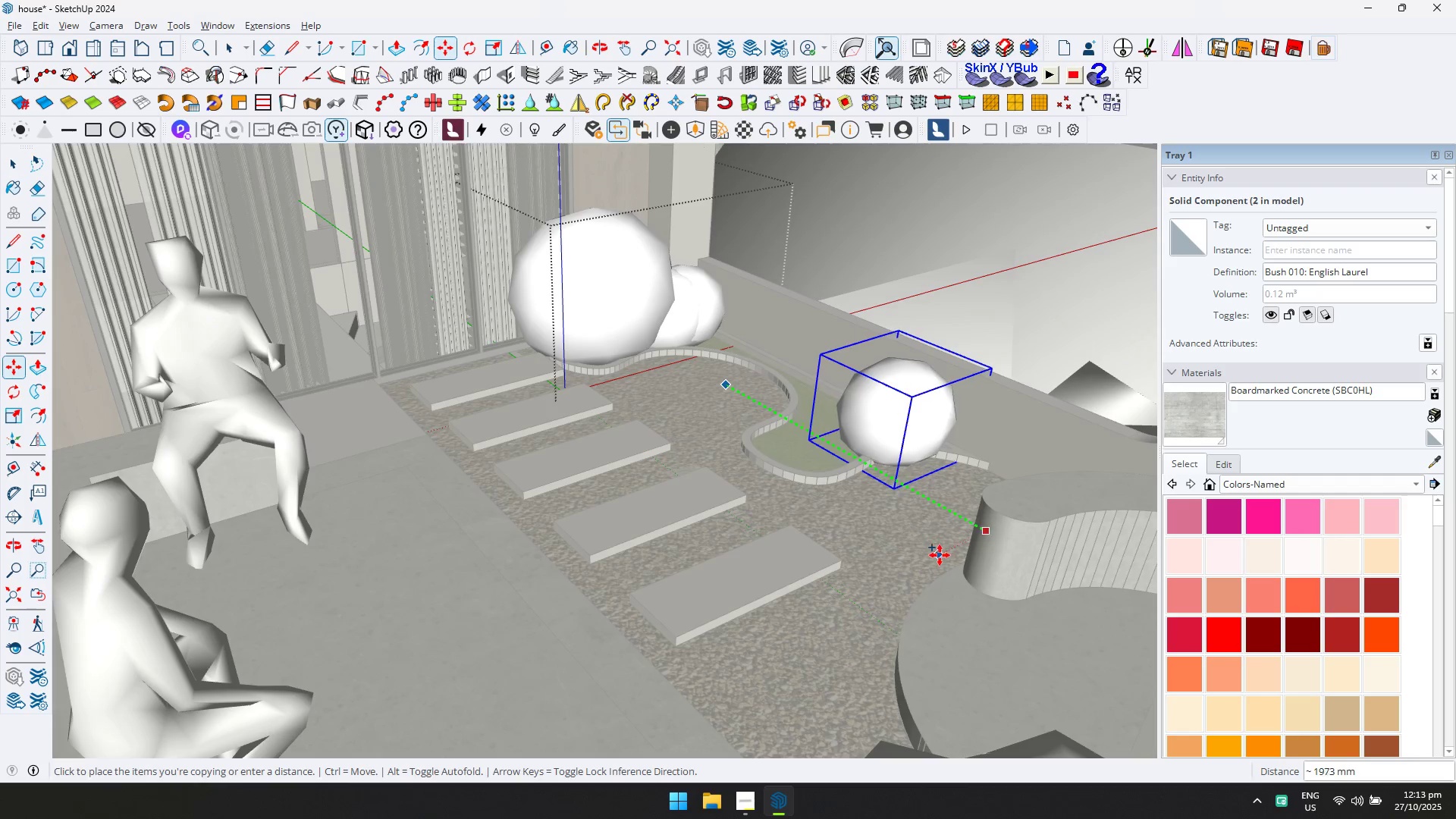 
left_click([943, 557])
 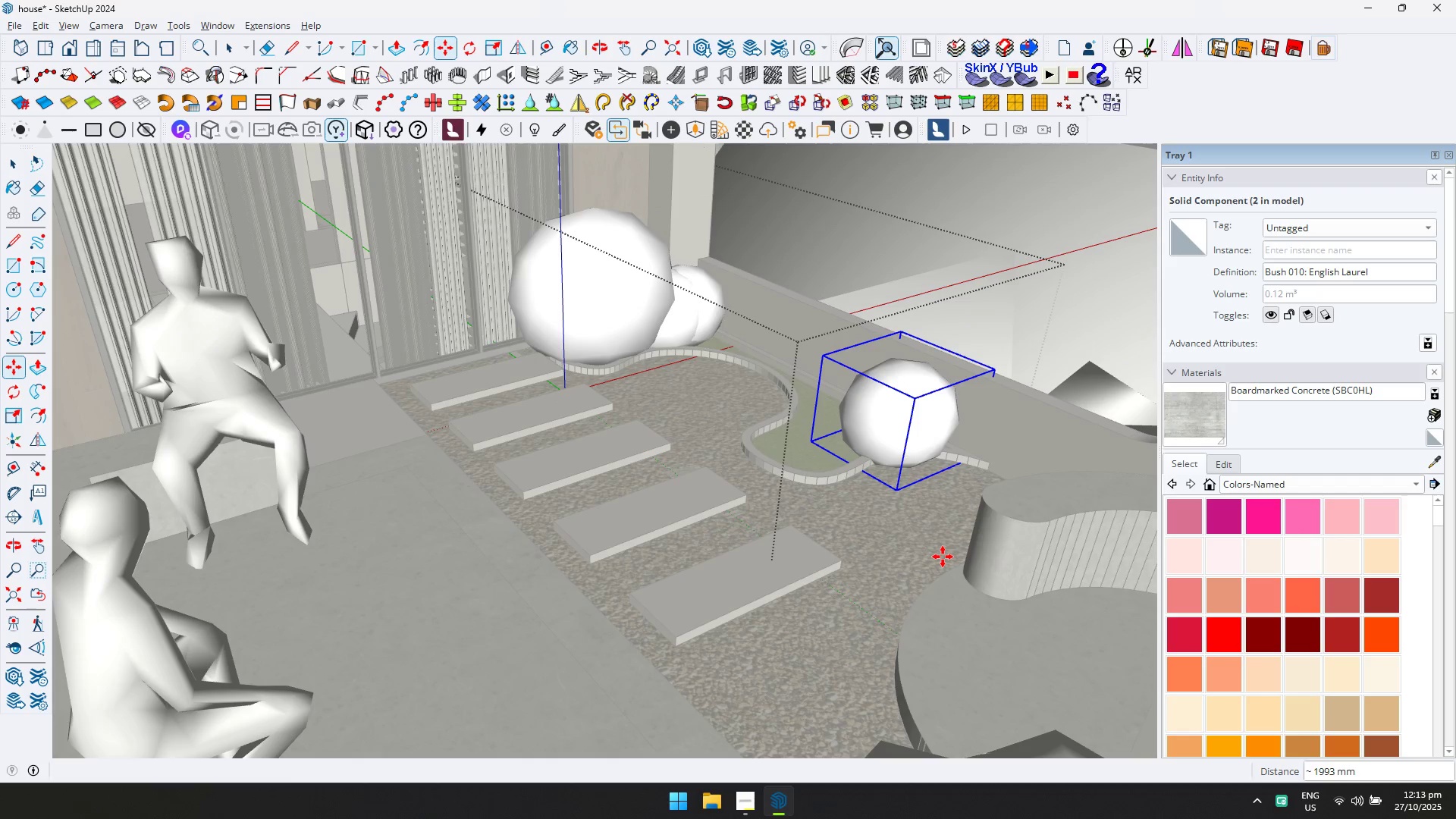 
key(Slash)
 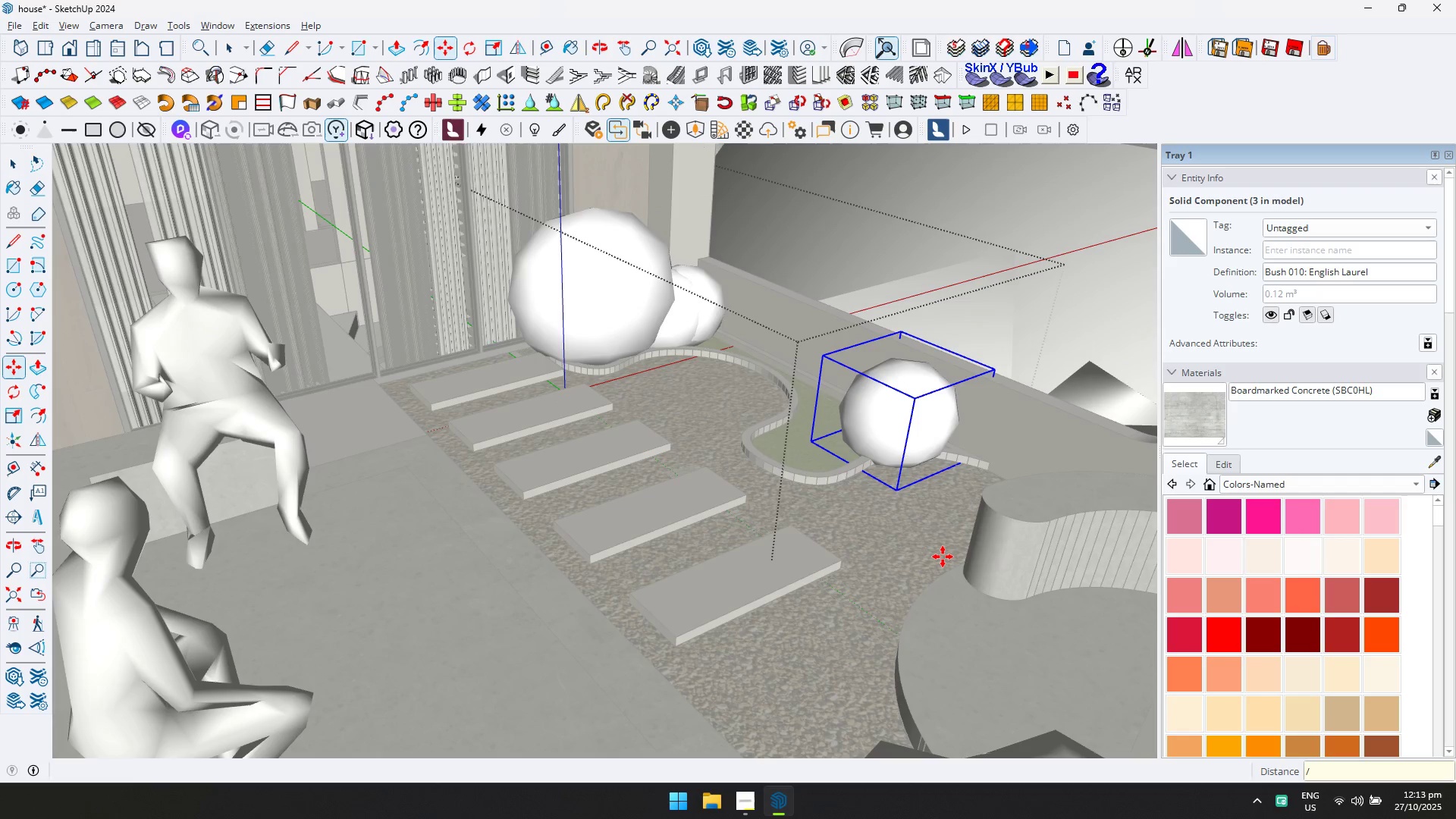 
key(5)
 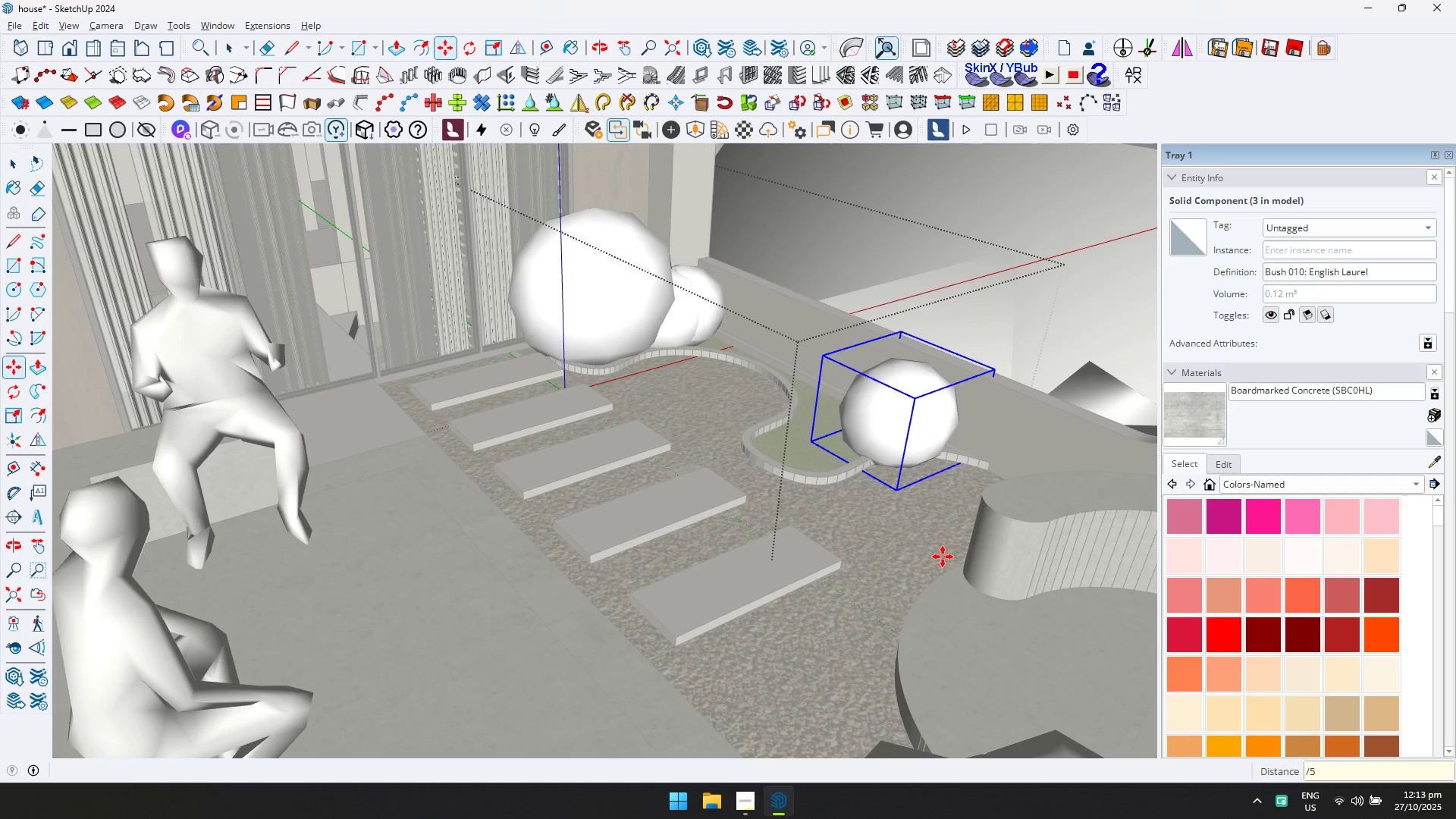 
key(Enter)
 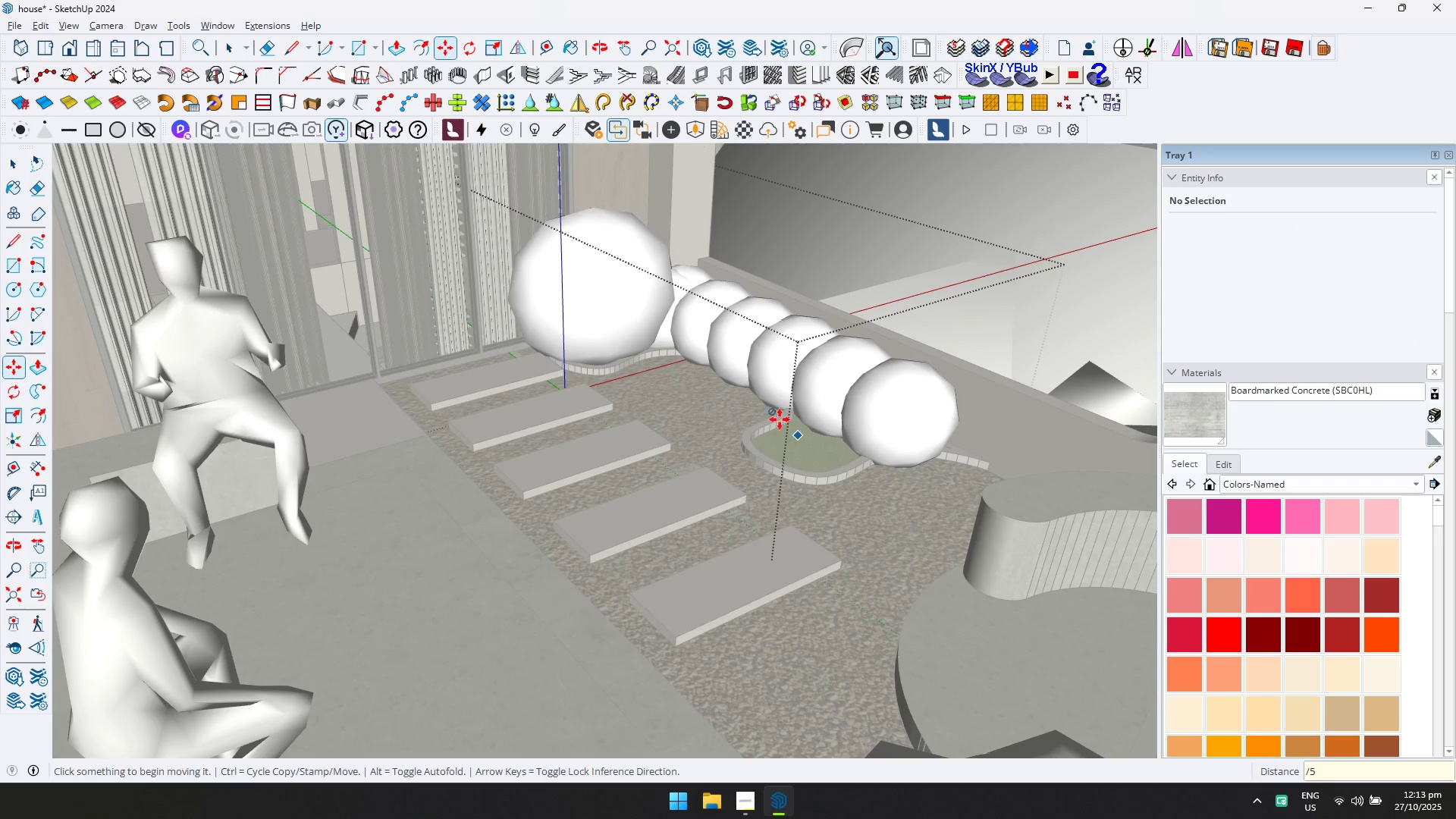 
scroll: coordinate [786, 389], scroll_direction: up, amount: 4.0
 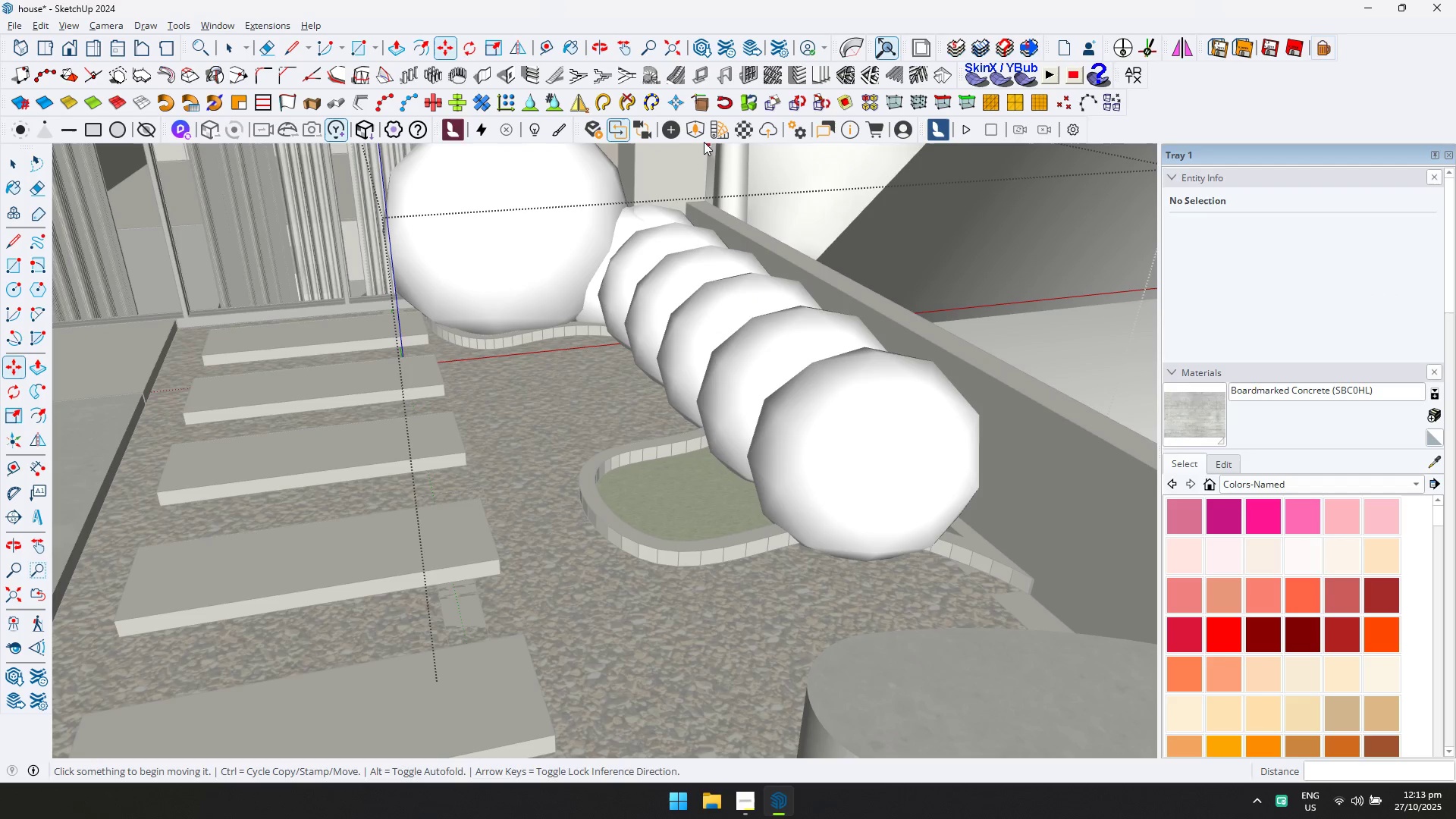 
double_click([704, 137])
 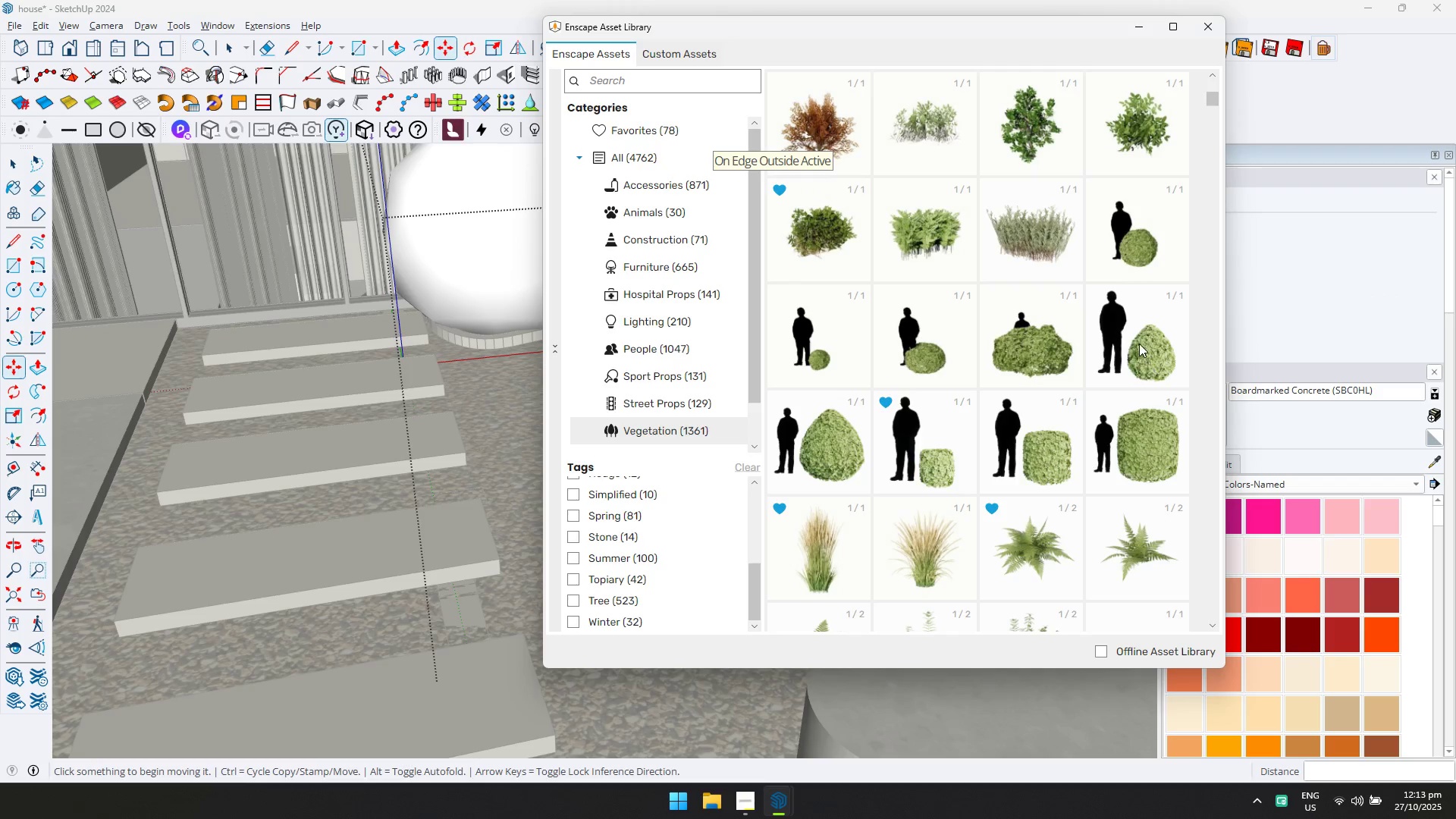 
double_click([1141, 350])
 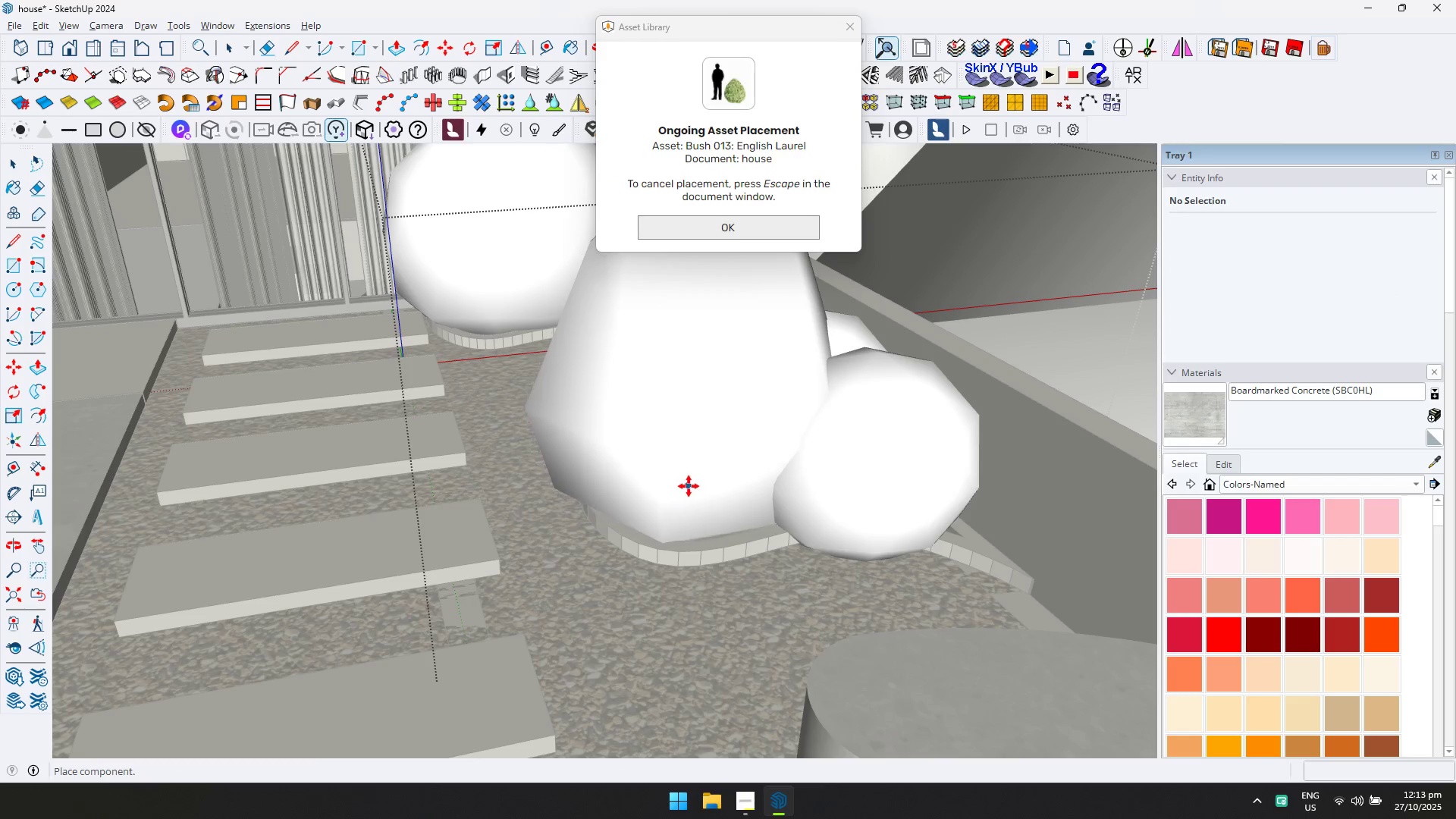 
left_click([696, 485])
 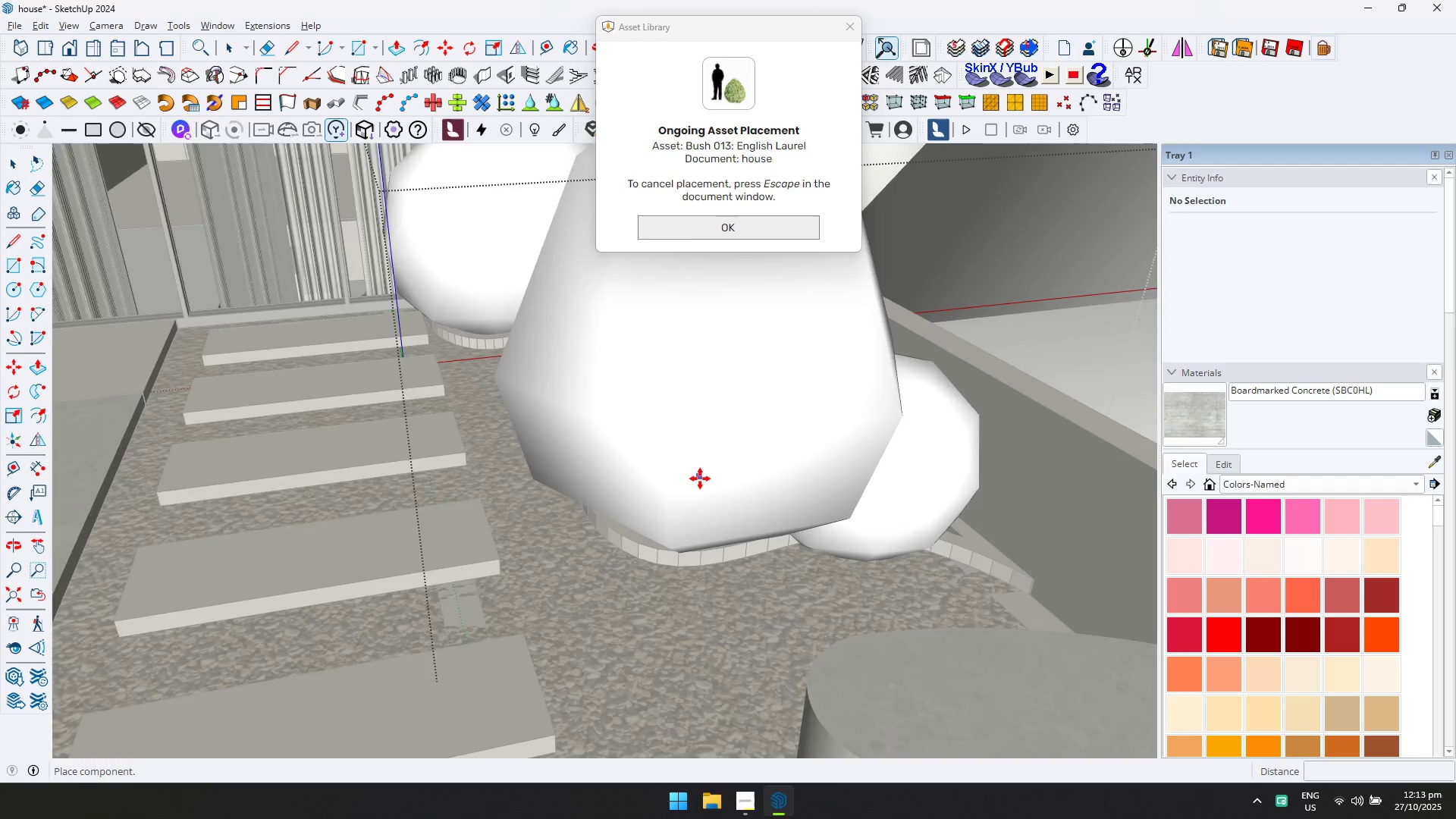 
scroll: coordinate [528, 438], scroll_direction: down, amount: 11.0
 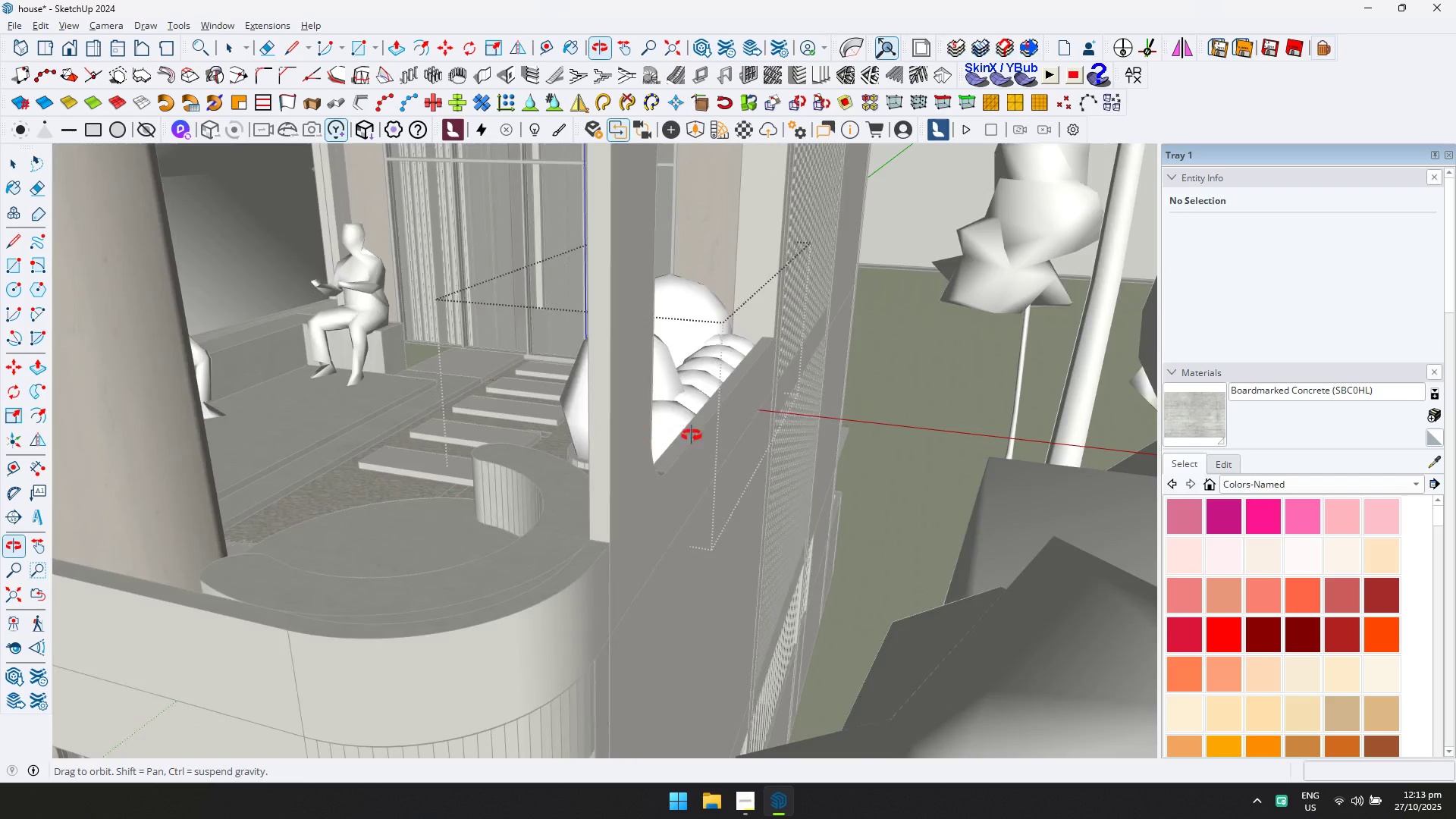 
key(Escape)
 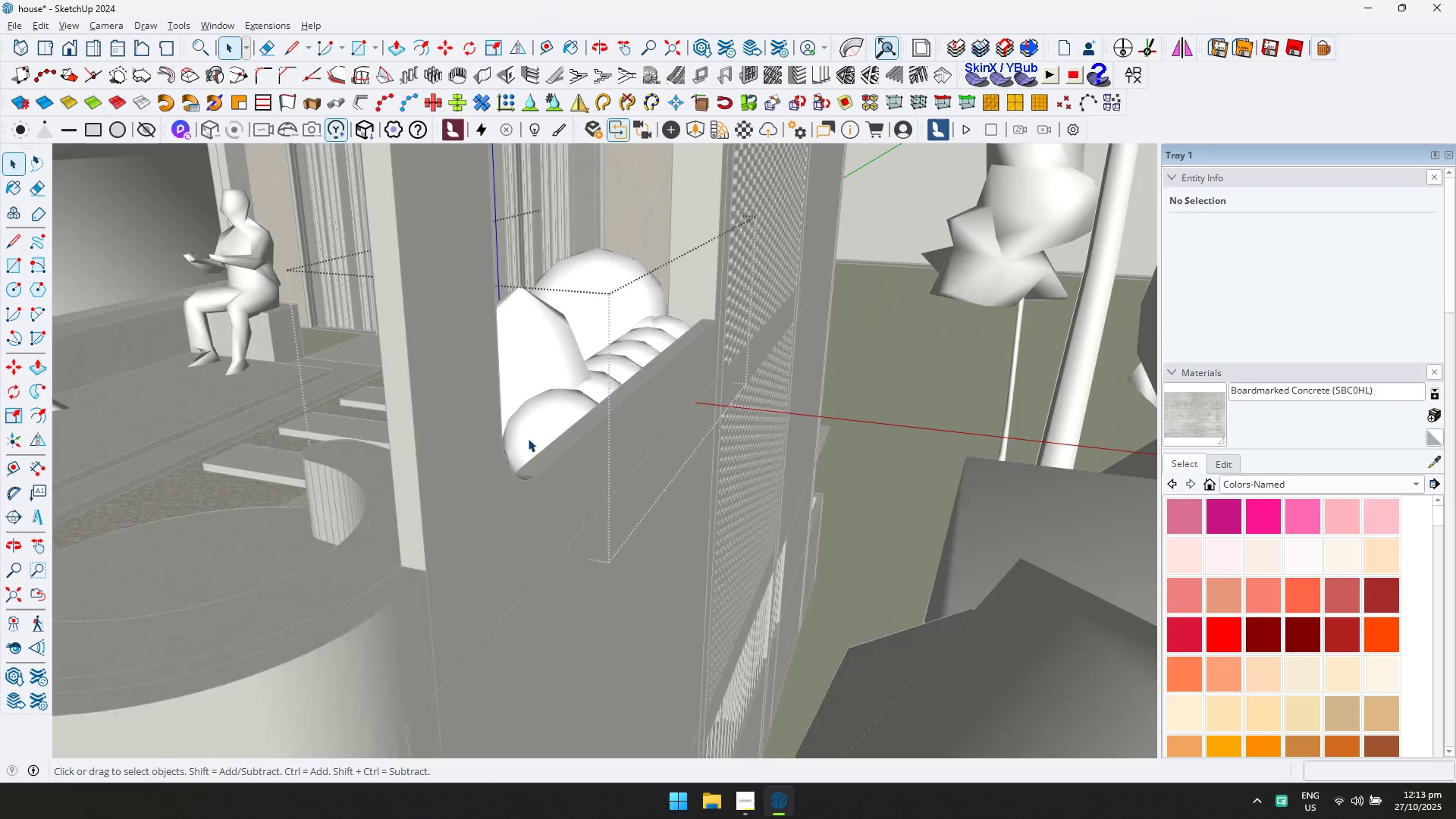 
key(Shift+ShiftLeft)
 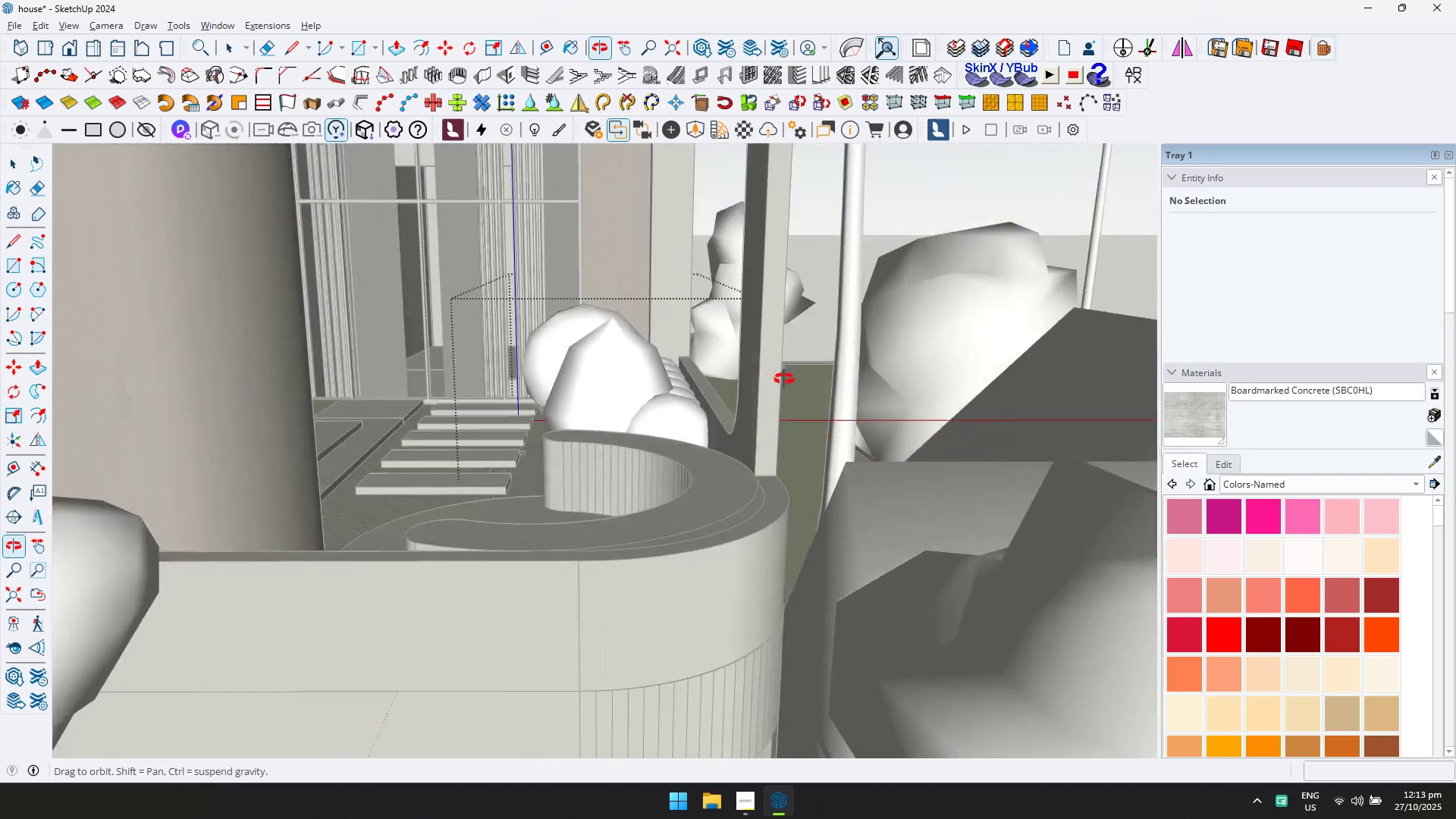 
hold_key(key=ShiftLeft, duration=0.36)
 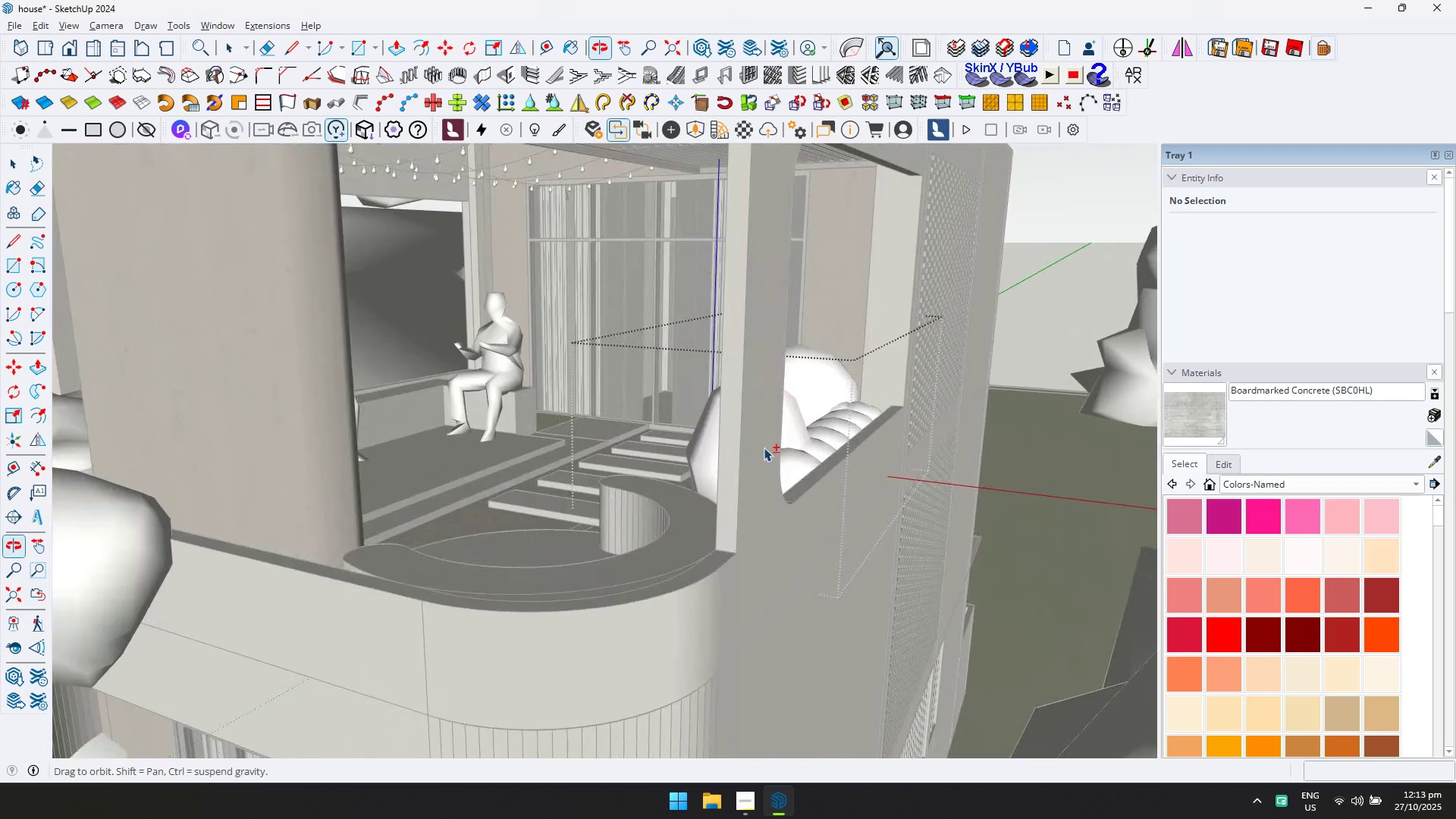 
key(Control+ControlLeft)
 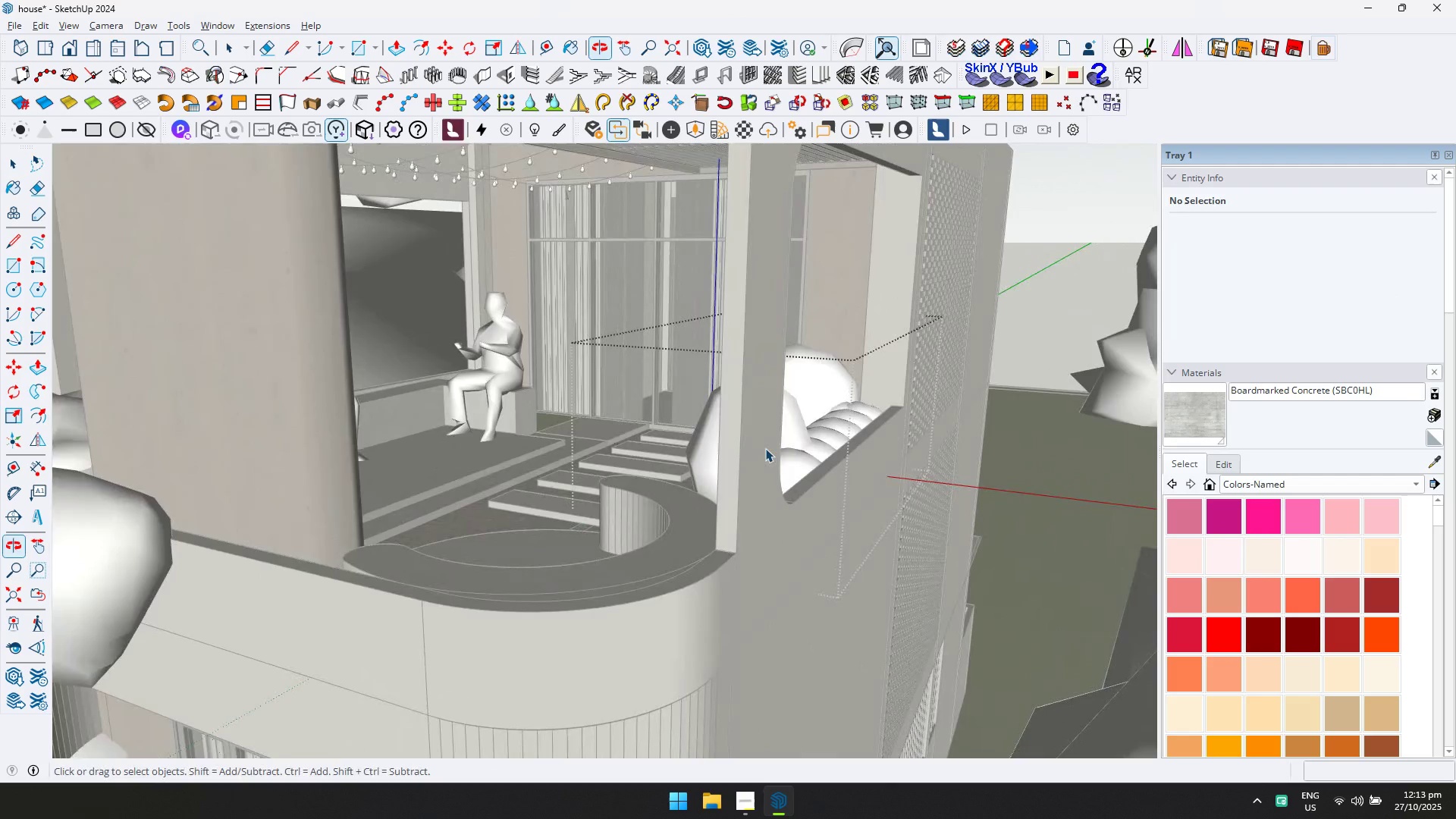 
key(Control+A)
 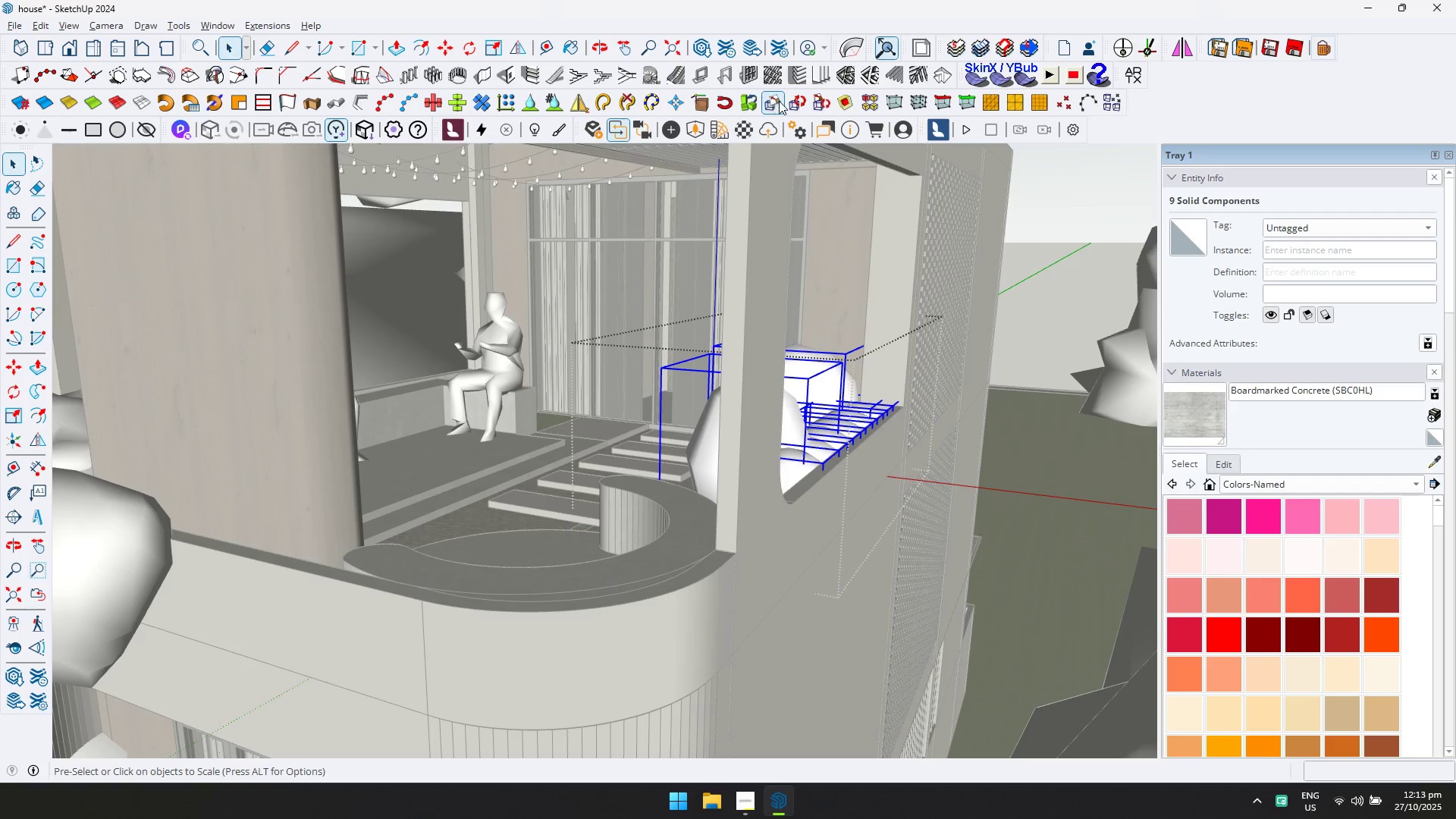 
double_click([820, 106])
 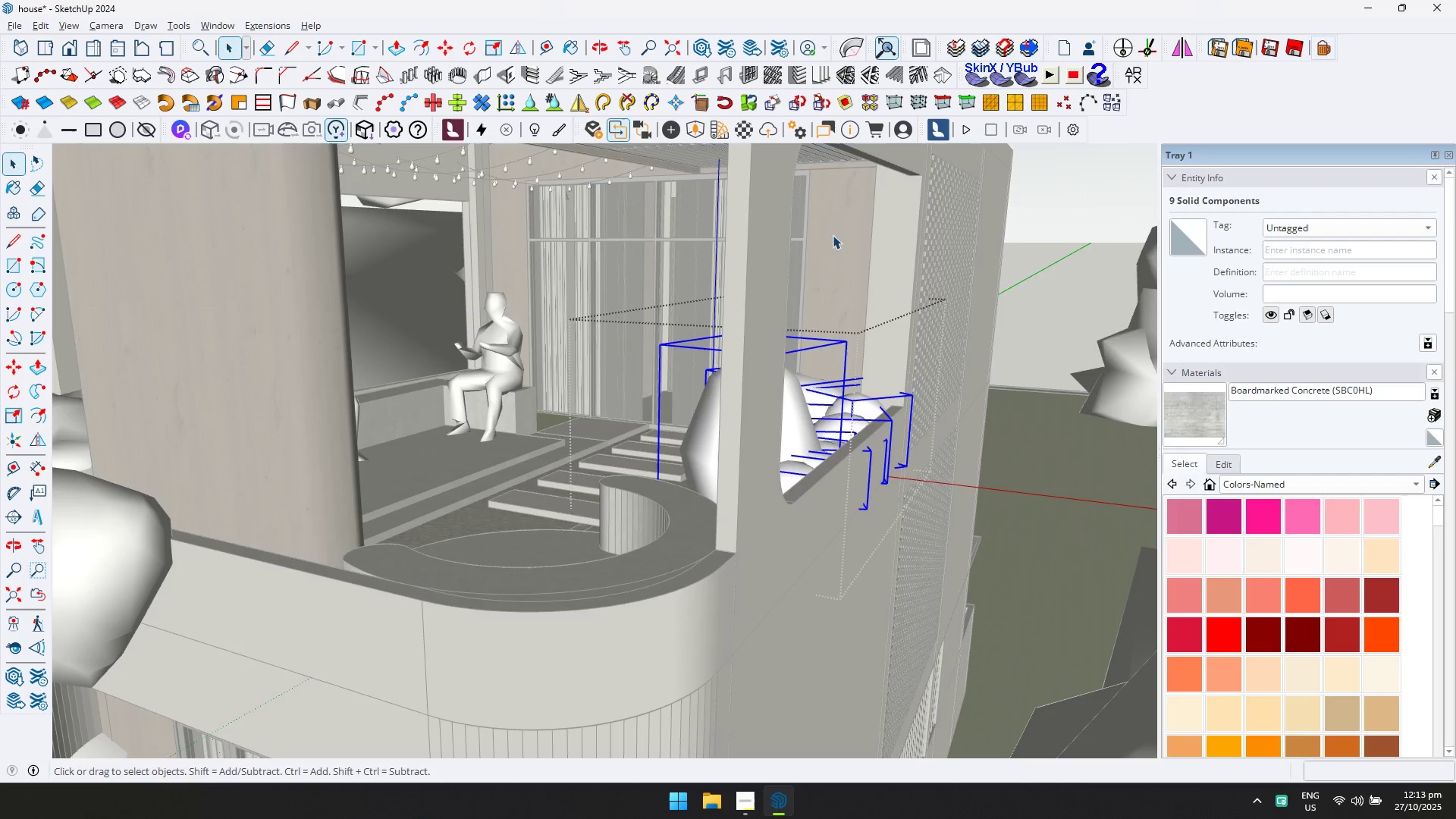 
key(Escape)
 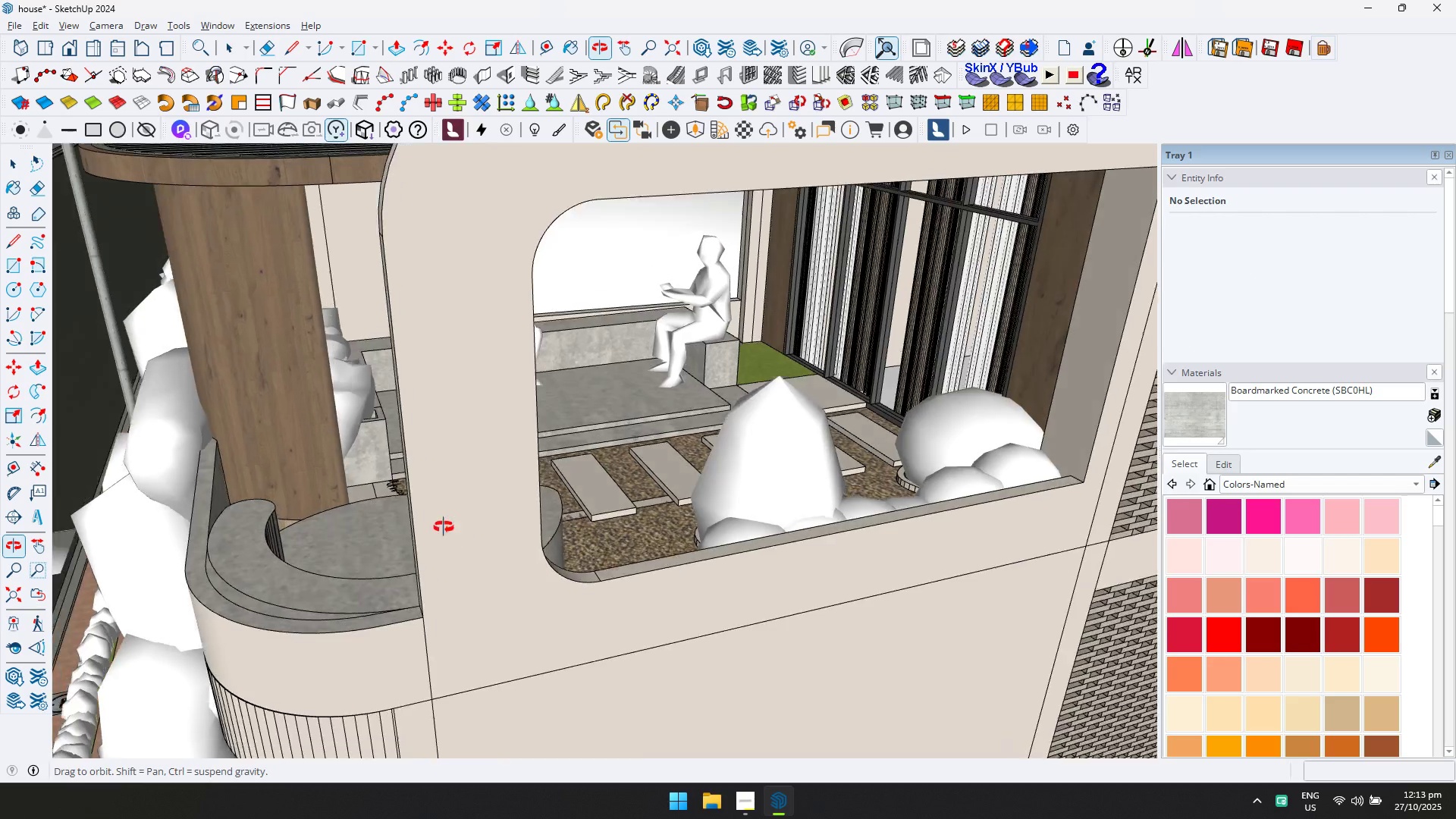 
scroll: coordinate [811, 362], scroll_direction: up, amount: 7.0
 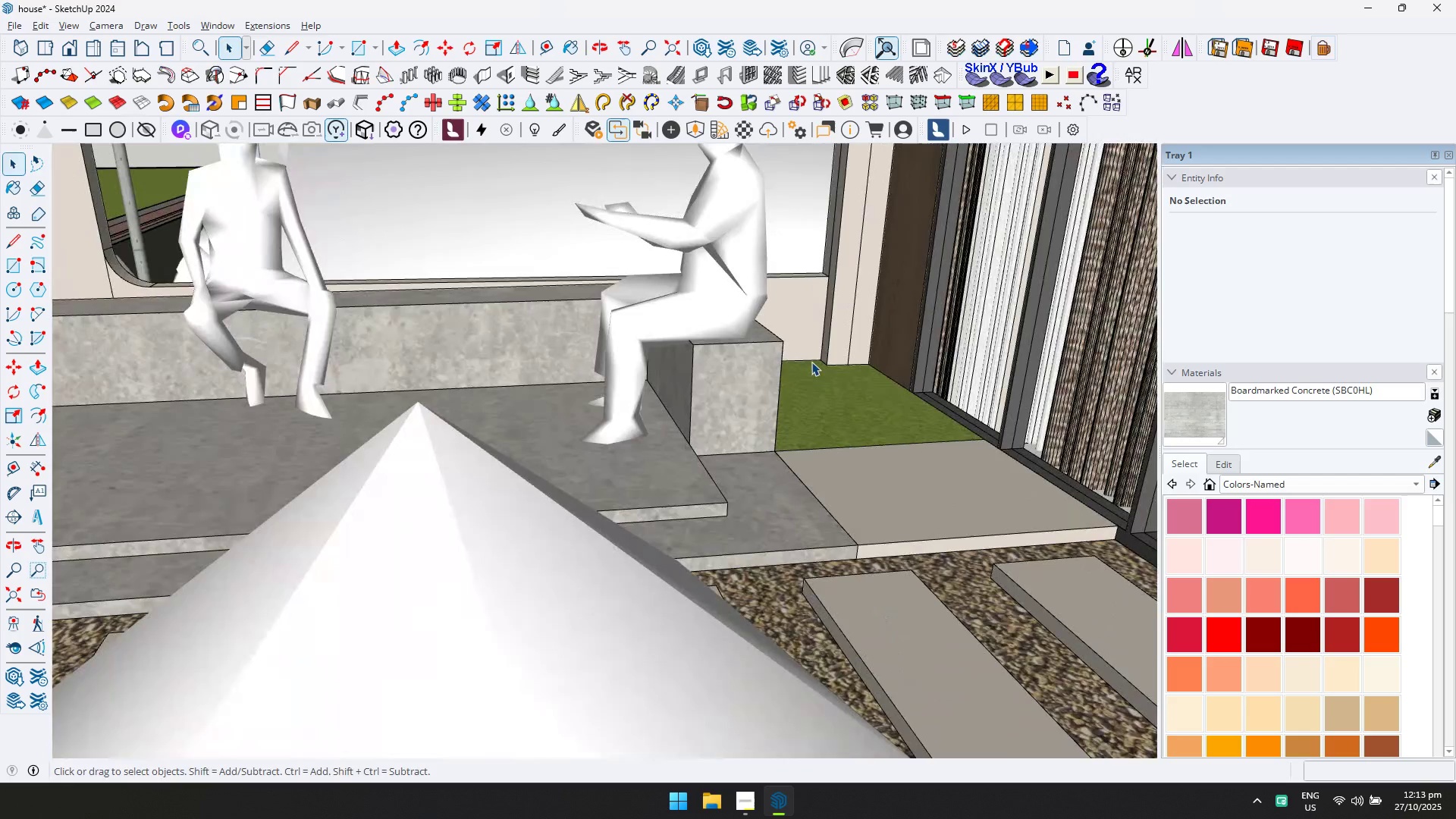 
hold_key(key=ShiftLeft, duration=0.31)
 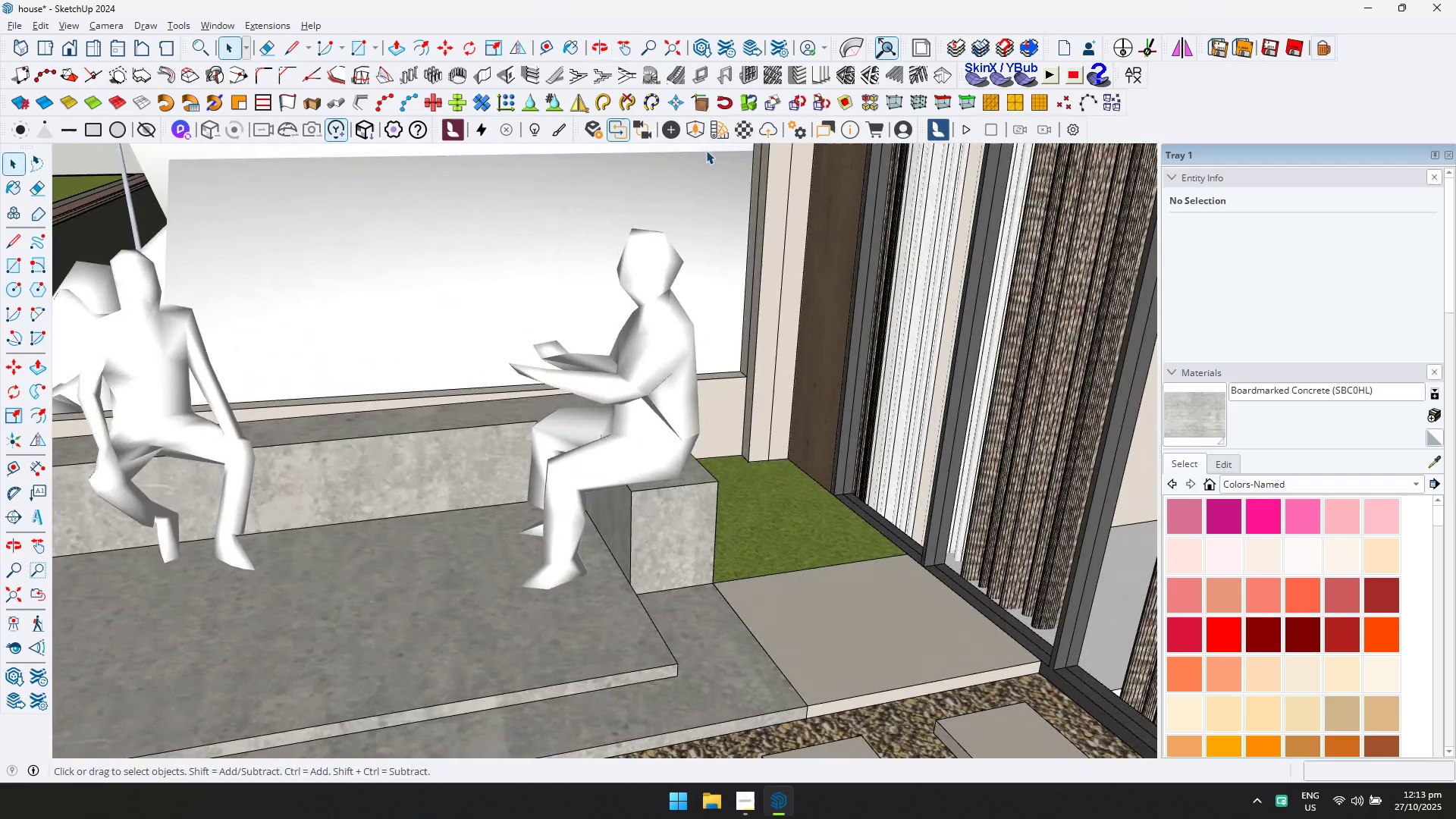 
left_click([697, 126])
 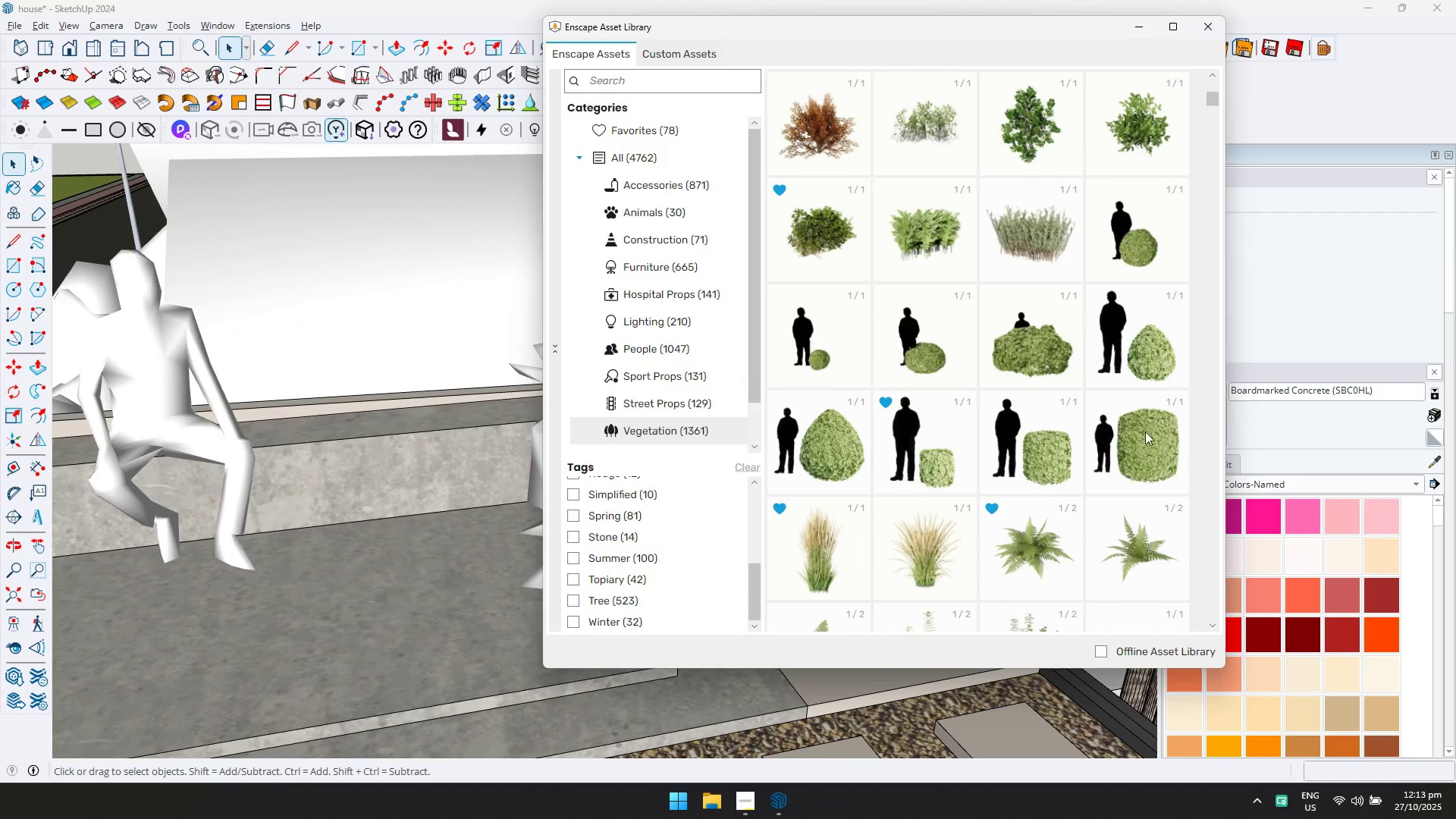 
scroll: coordinate [959, 467], scroll_direction: down, amount: 4.0
 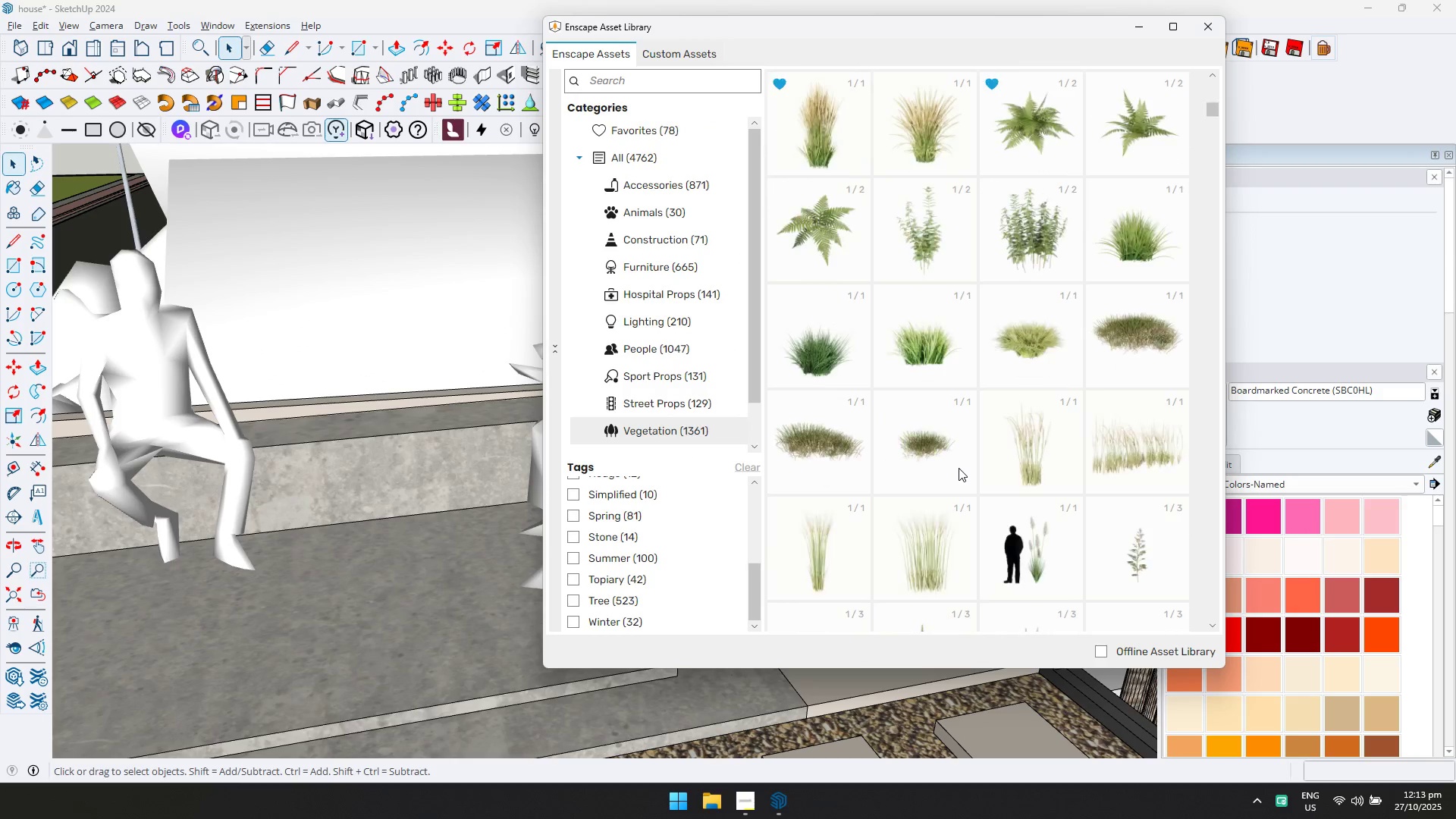 
scroll: coordinate [959, 468], scroll_direction: up, amount: 2.0
 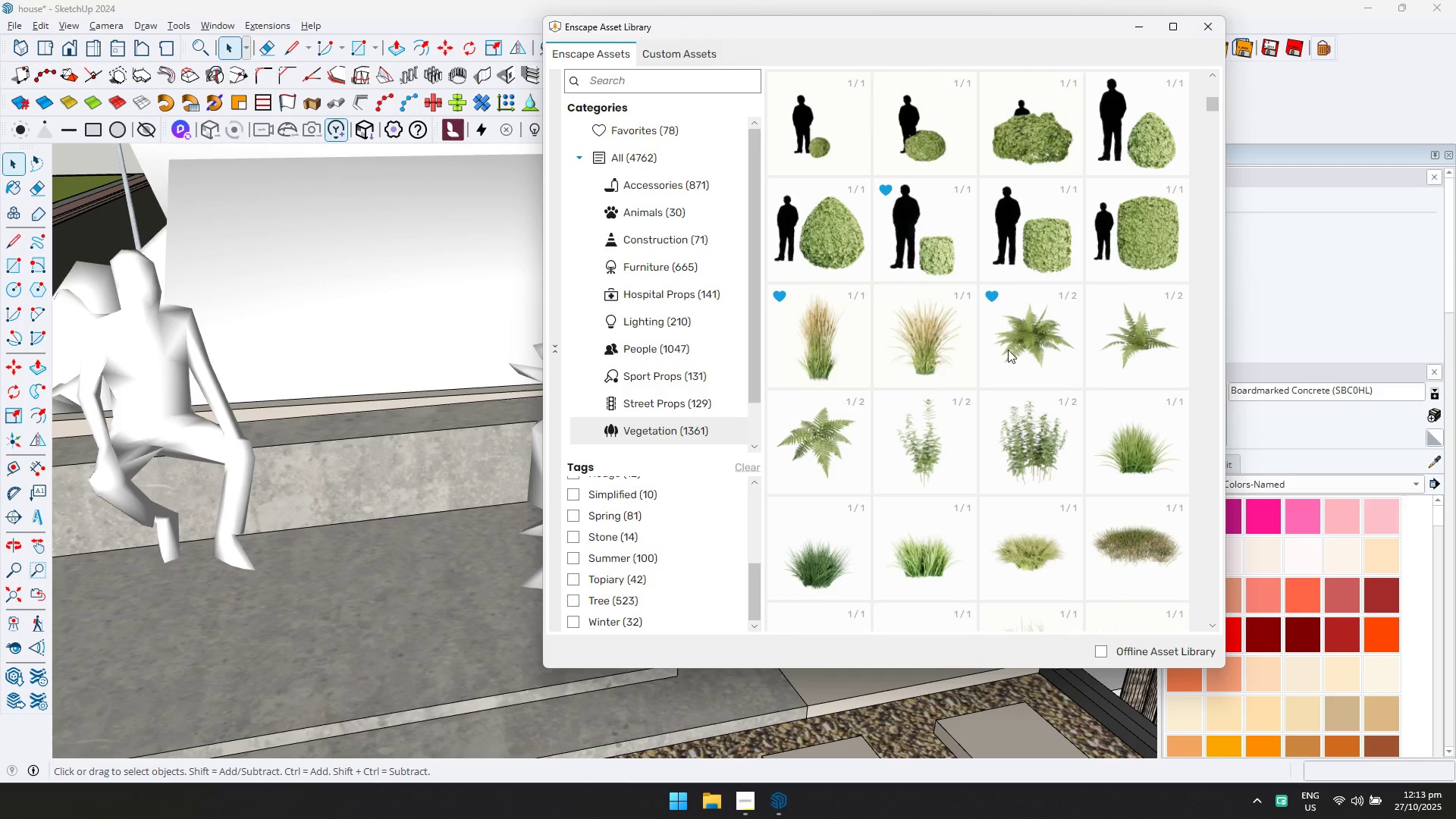 
scroll: coordinate [931, 401], scroll_direction: down, amount: 33.0
 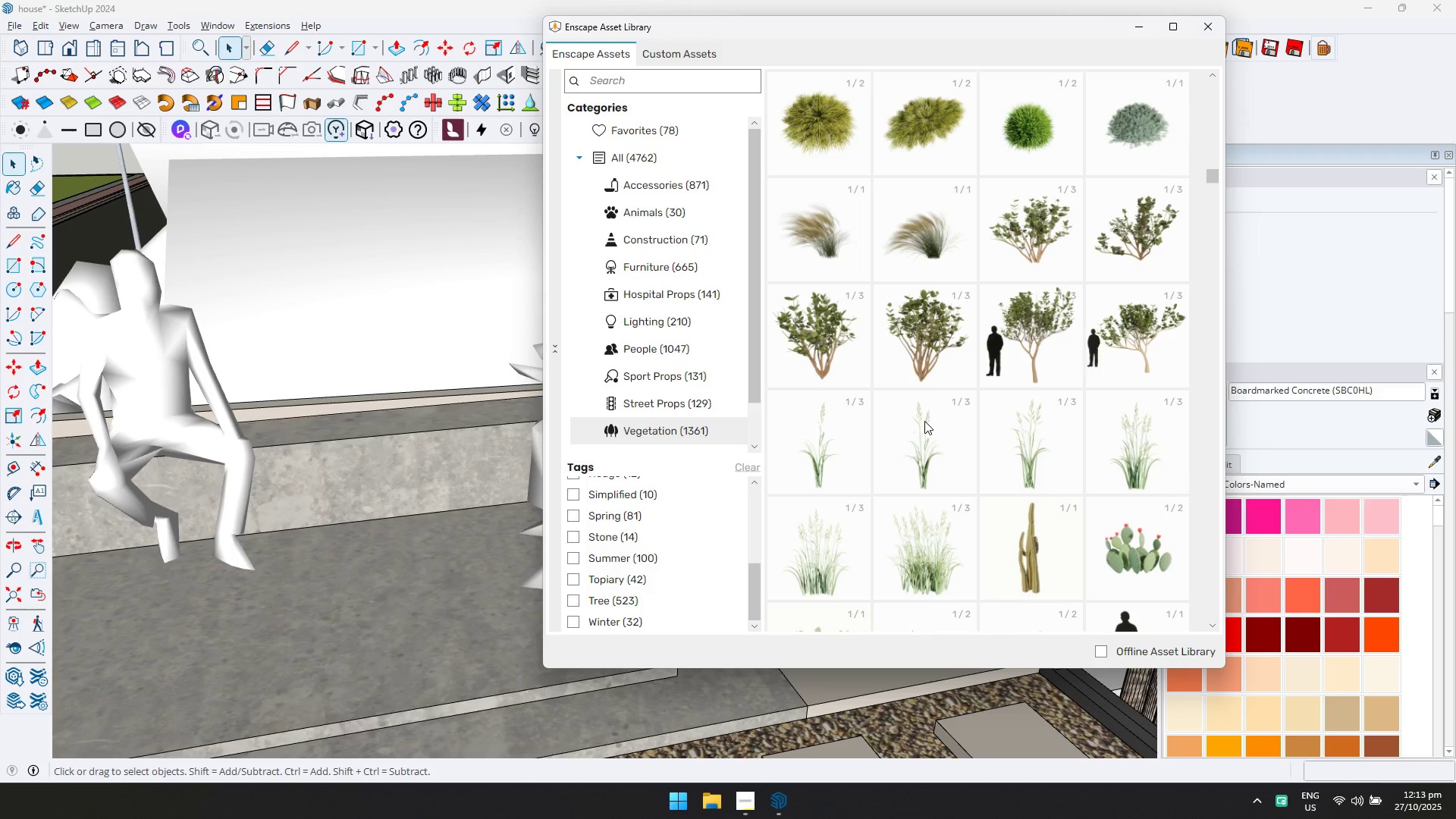 
scroll: coordinate [626, 519], scroll_direction: up, amount: 17.0
 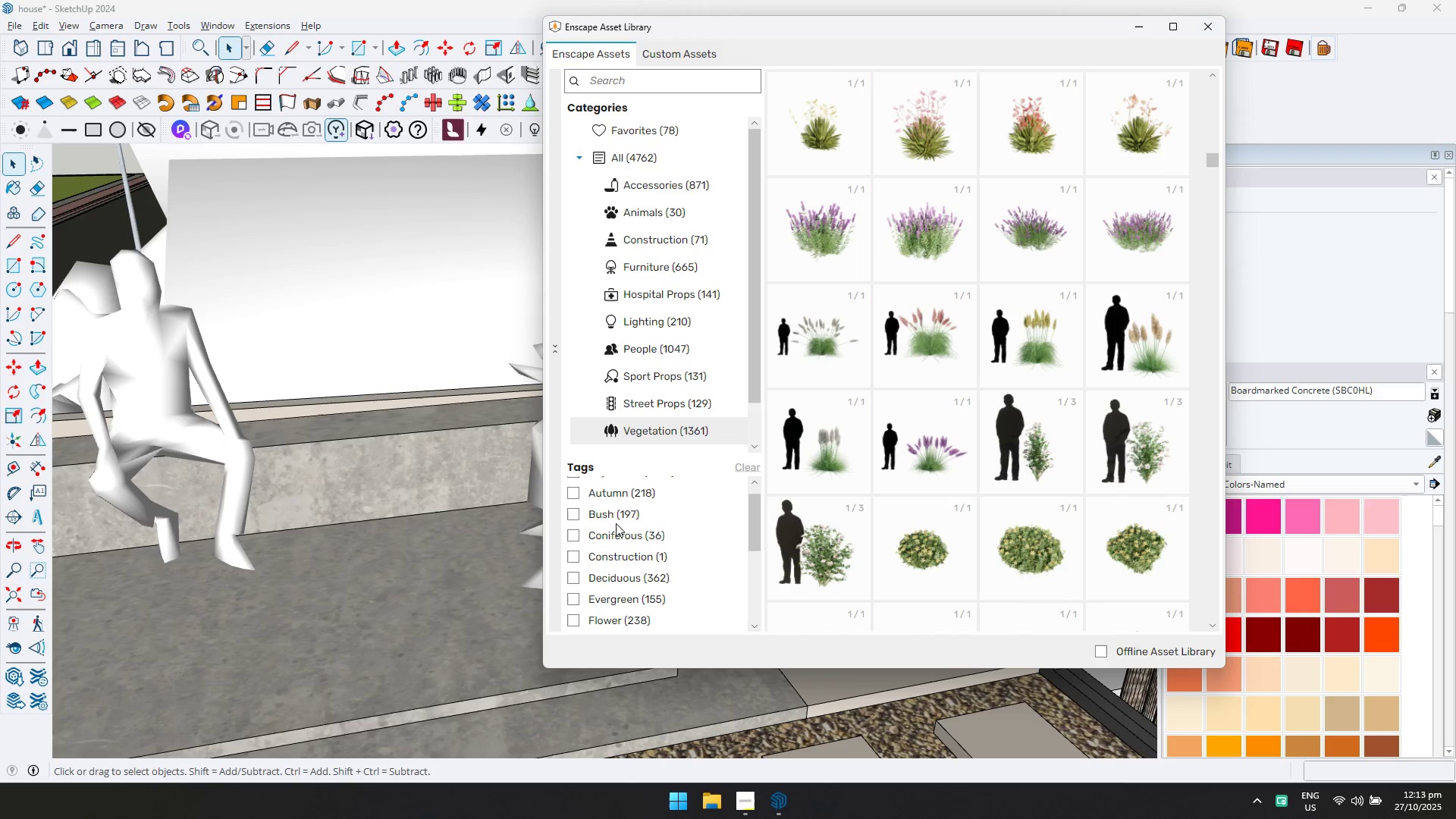 
left_click([612, 515])
 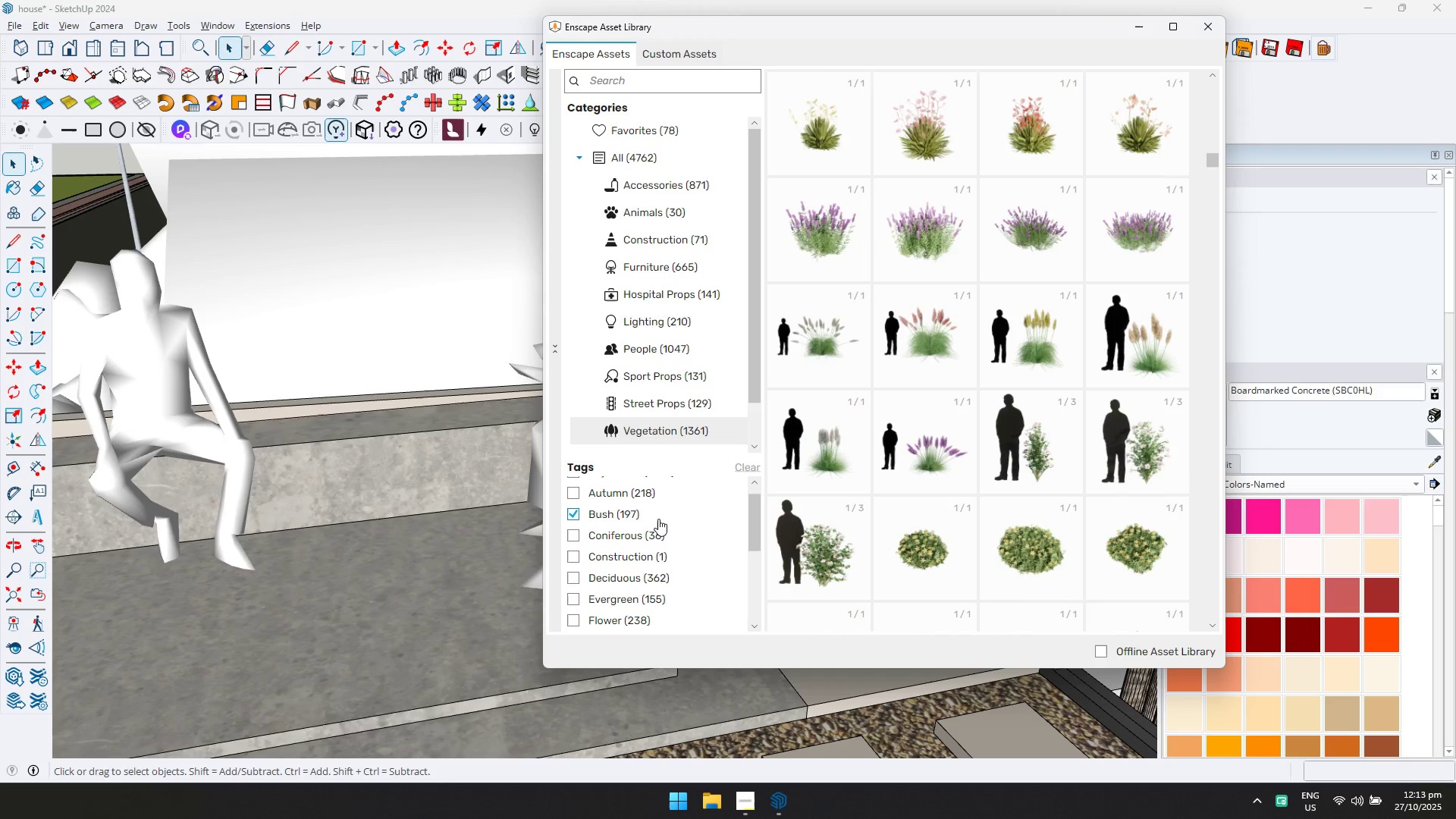 
key(Alt+AltLeft)
 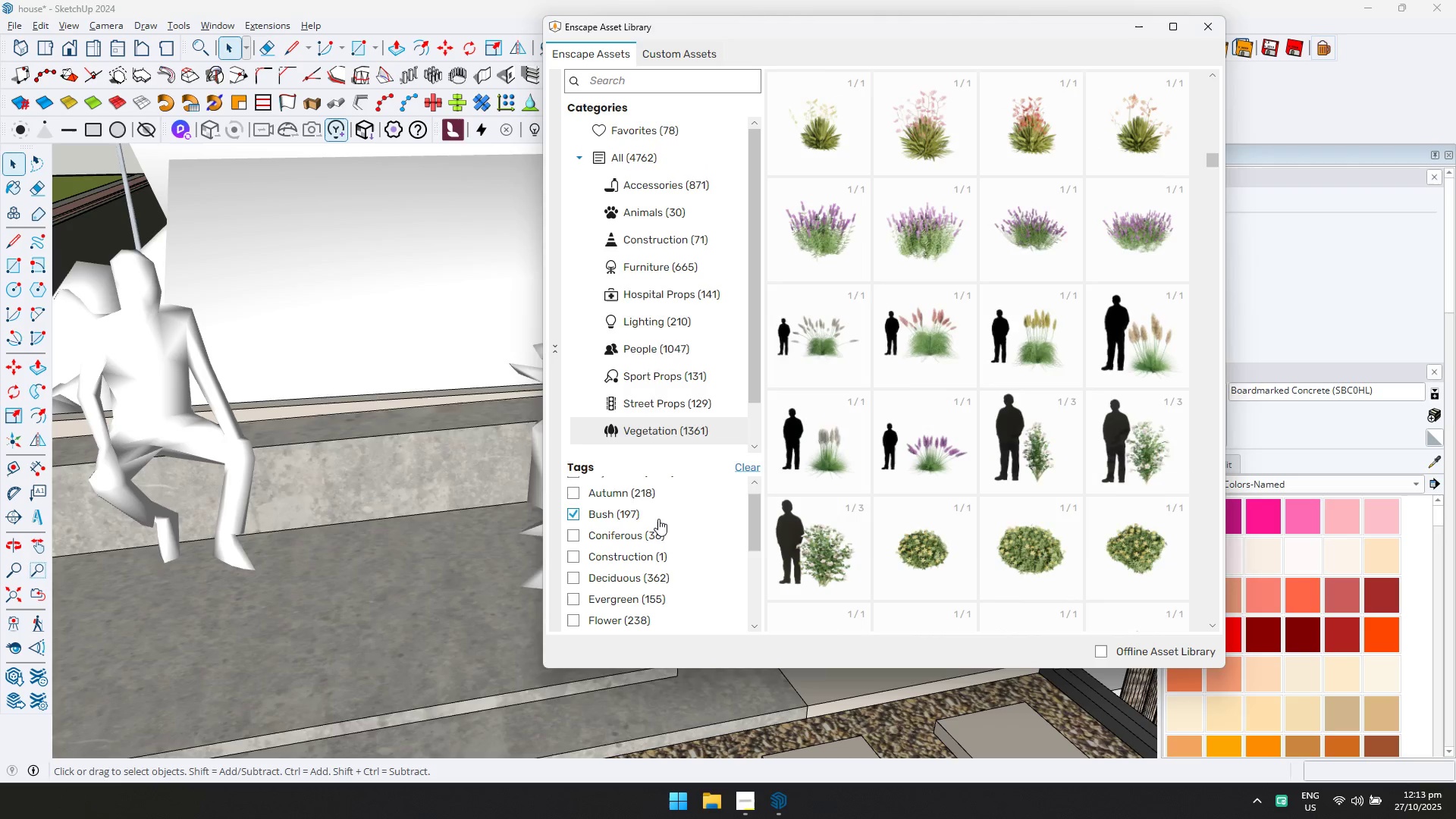 
key(Alt+Tab)
 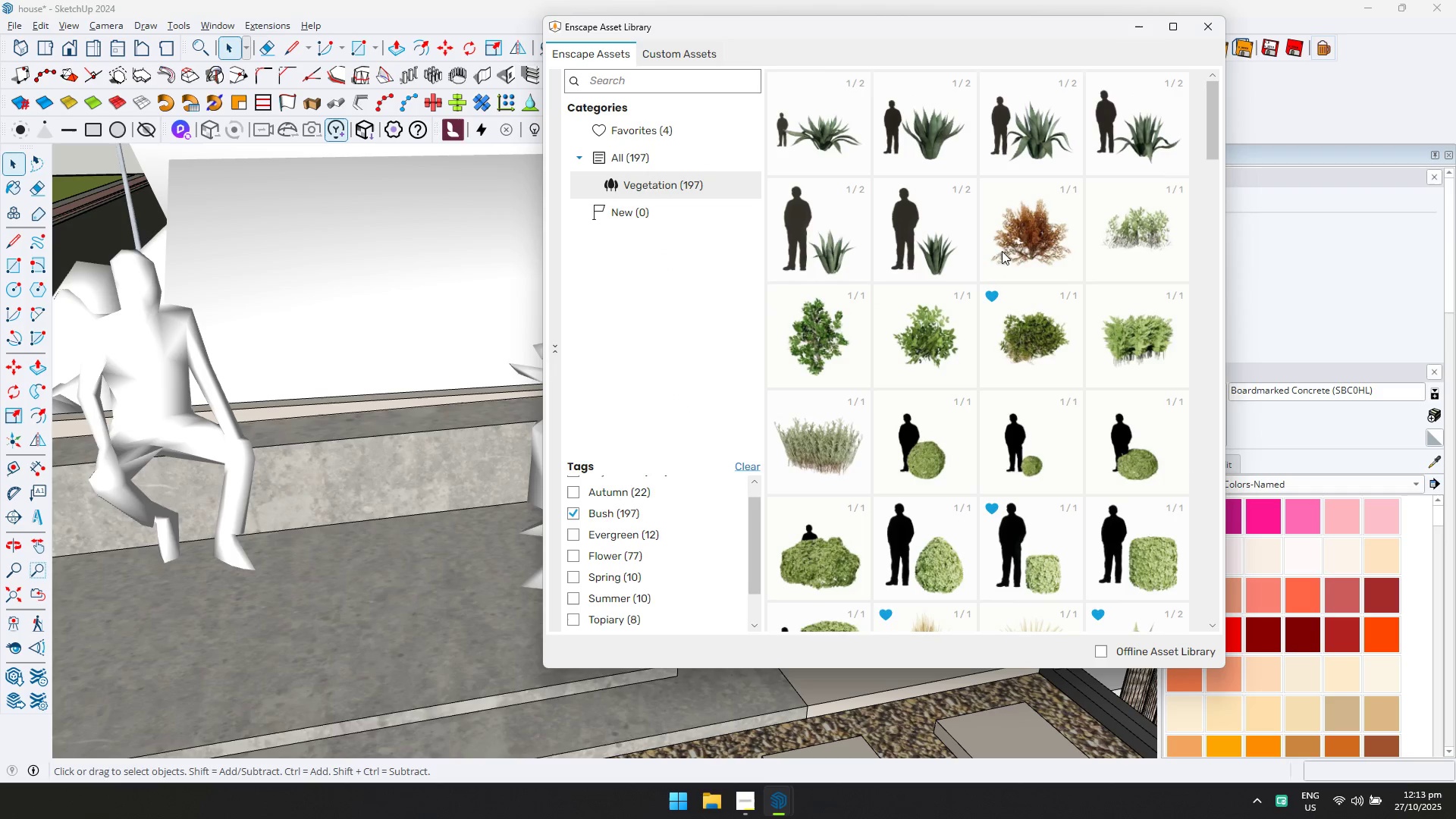 
scroll: coordinate [843, 512], scroll_direction: down, amount: 19.0
 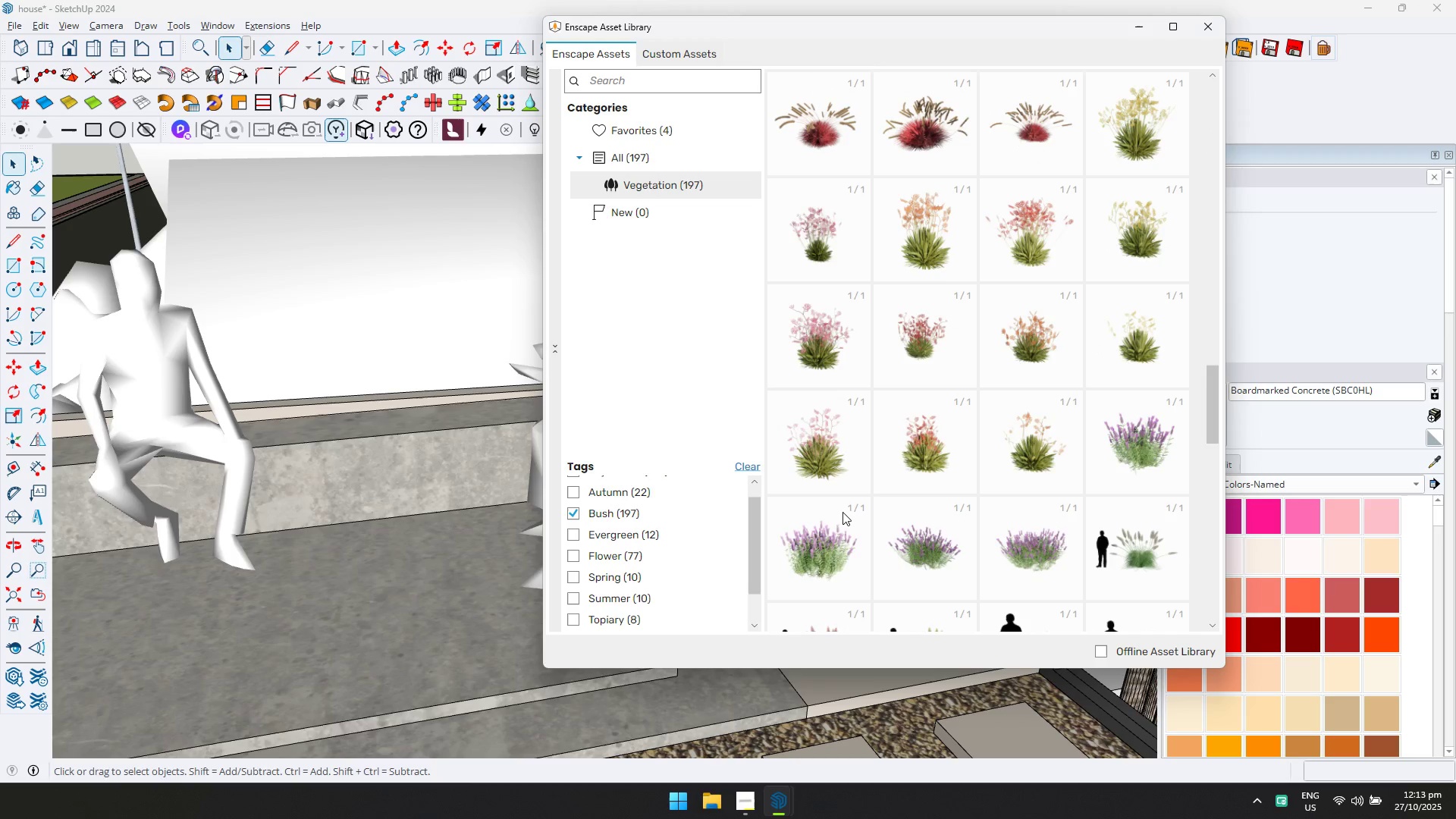 
scroll: coordinate [1123, 425], scroll_direction: down, amount: 16.0
 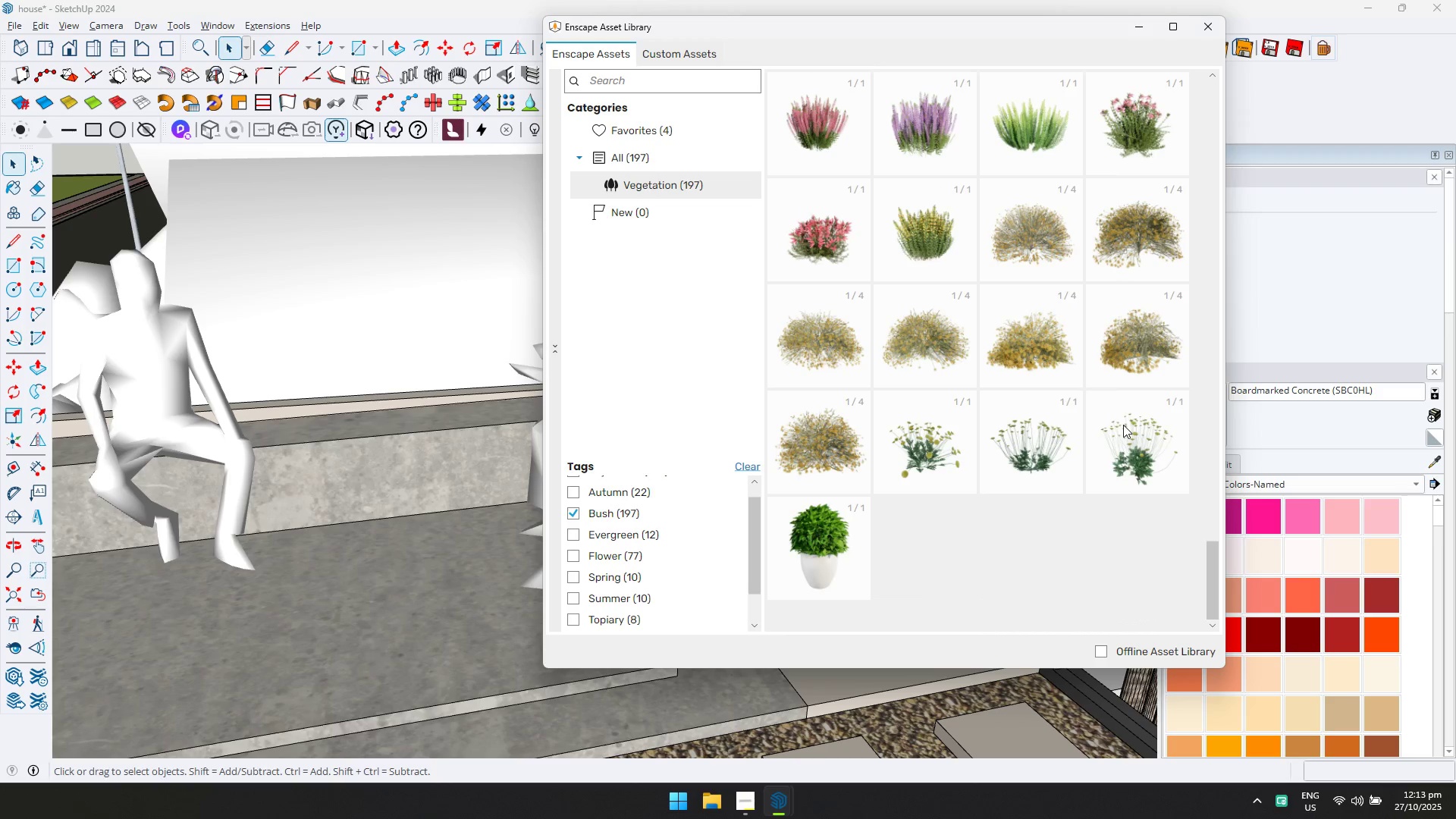 
scroll: coordinate [1095, 457], scroll_direction: up, amount: 41.0
 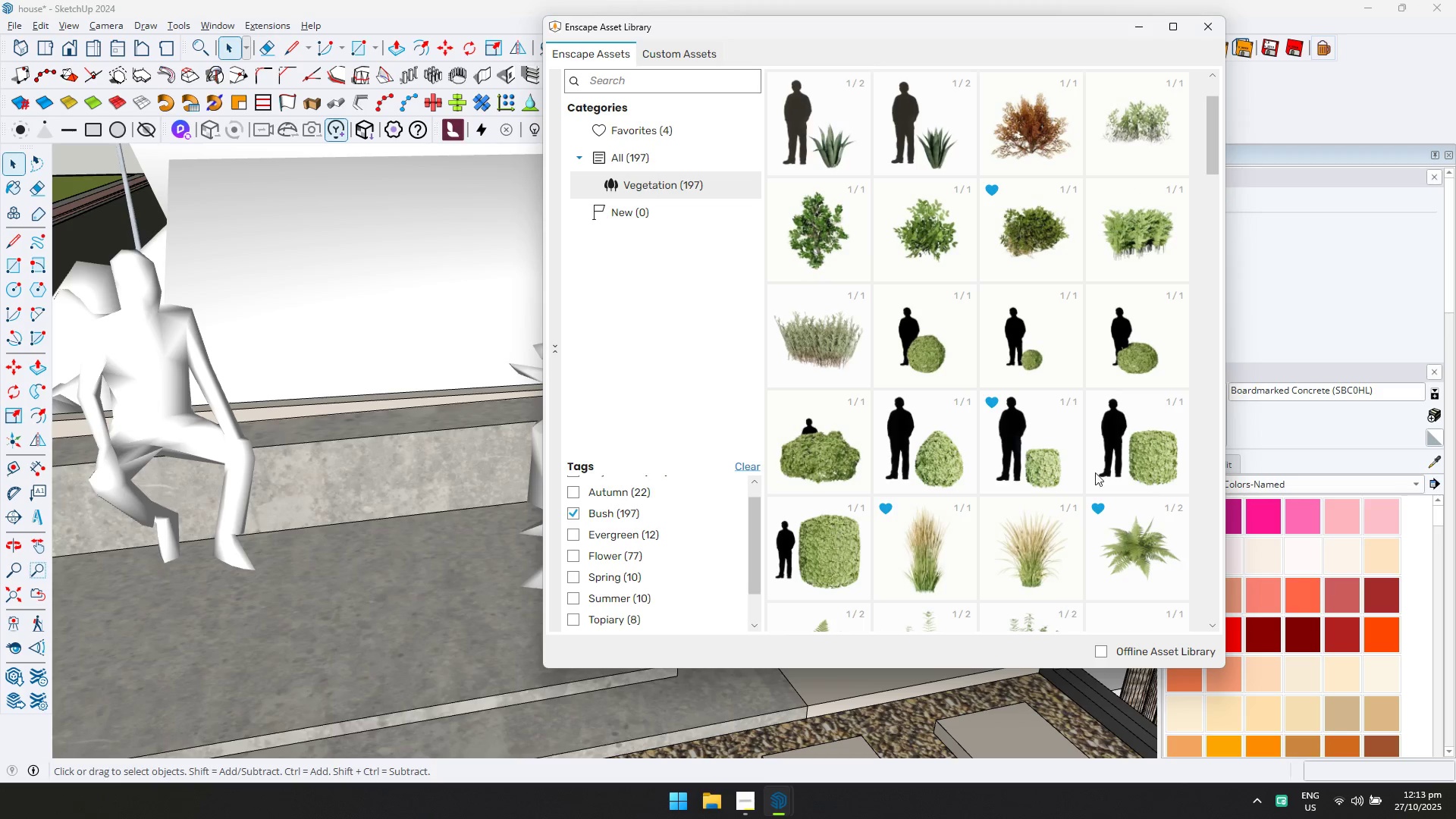 
left_click([1162, 444])
 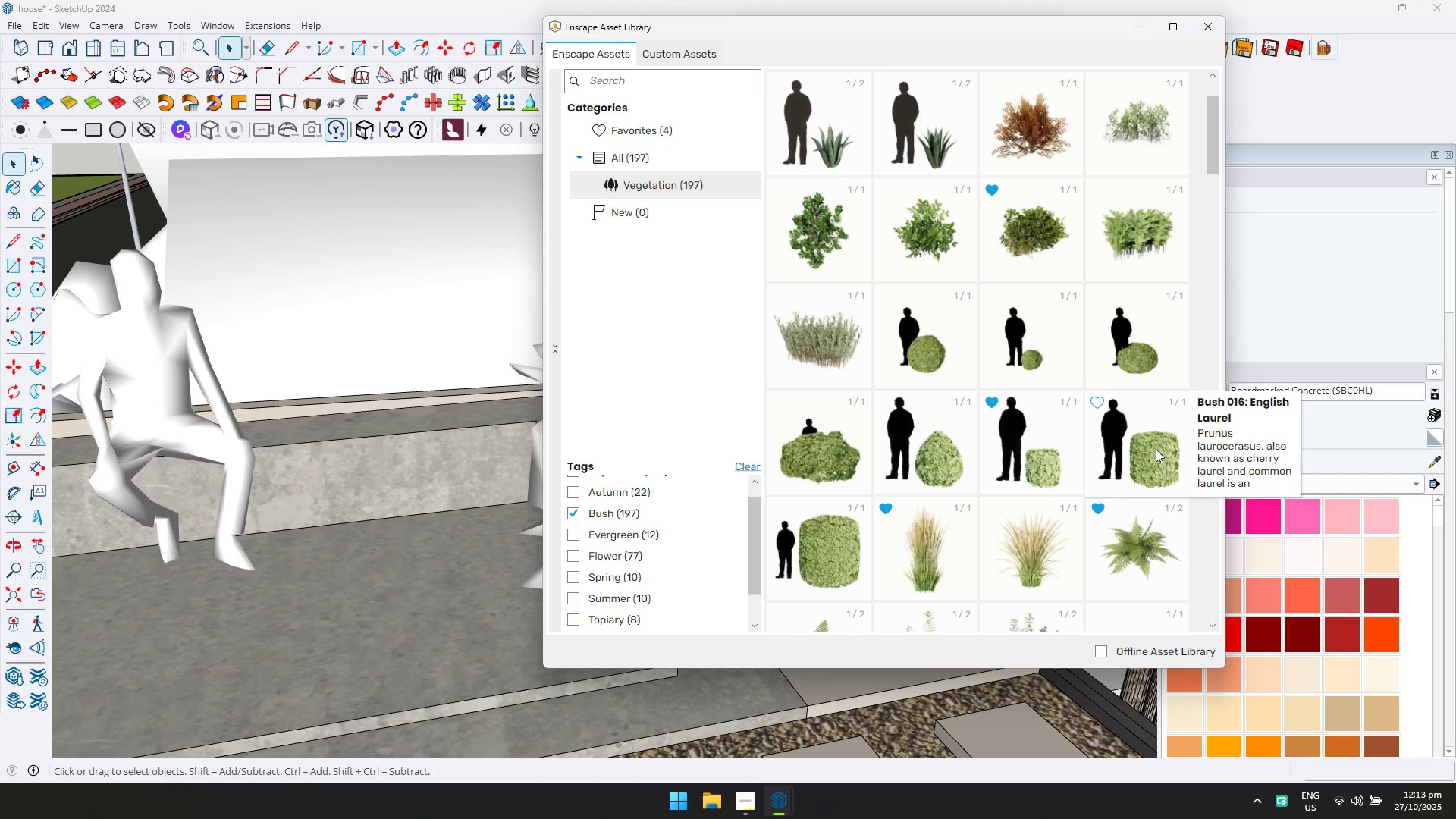 
left_click([1156, 449])
 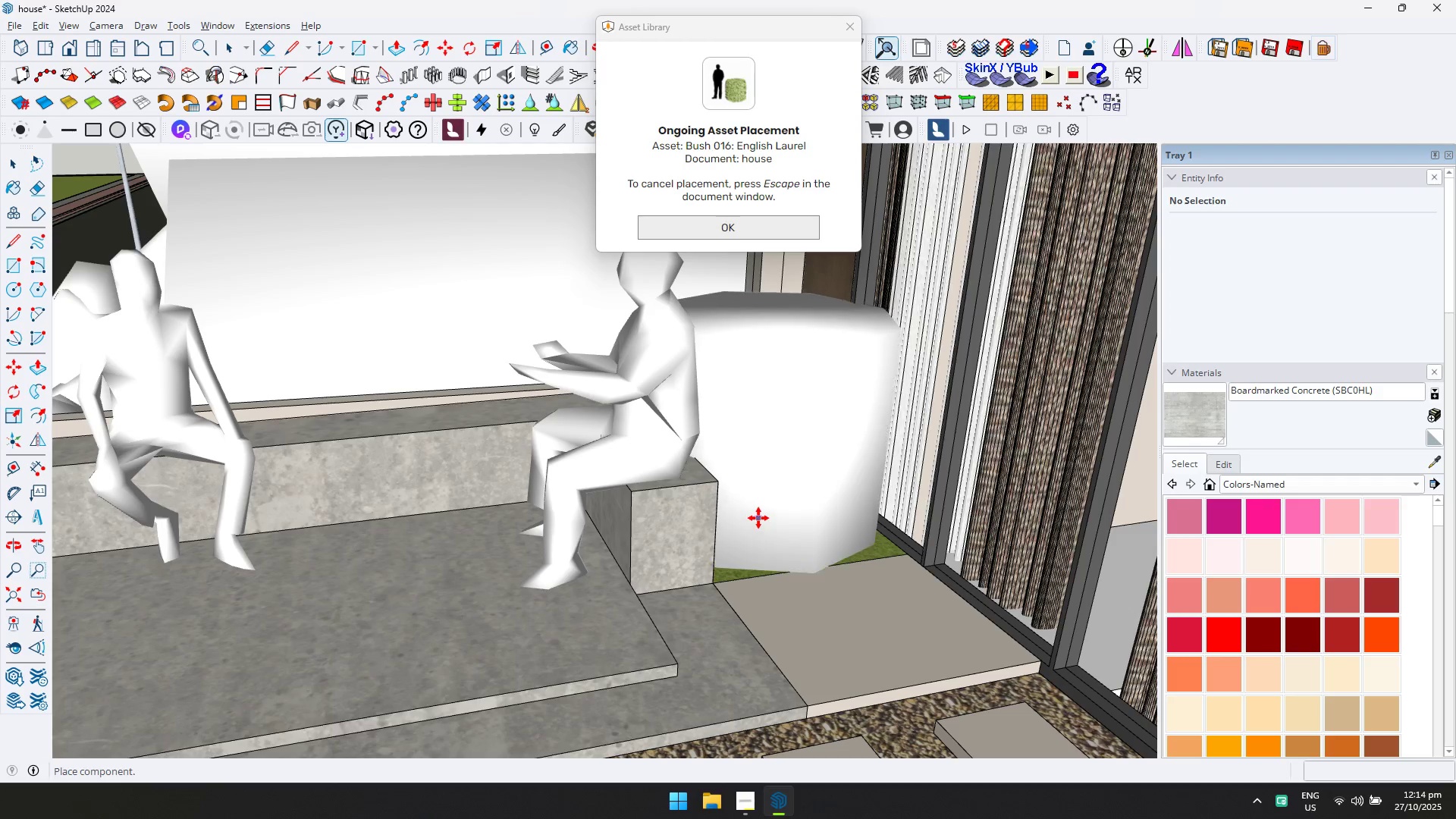 
left_click([755, 516])
 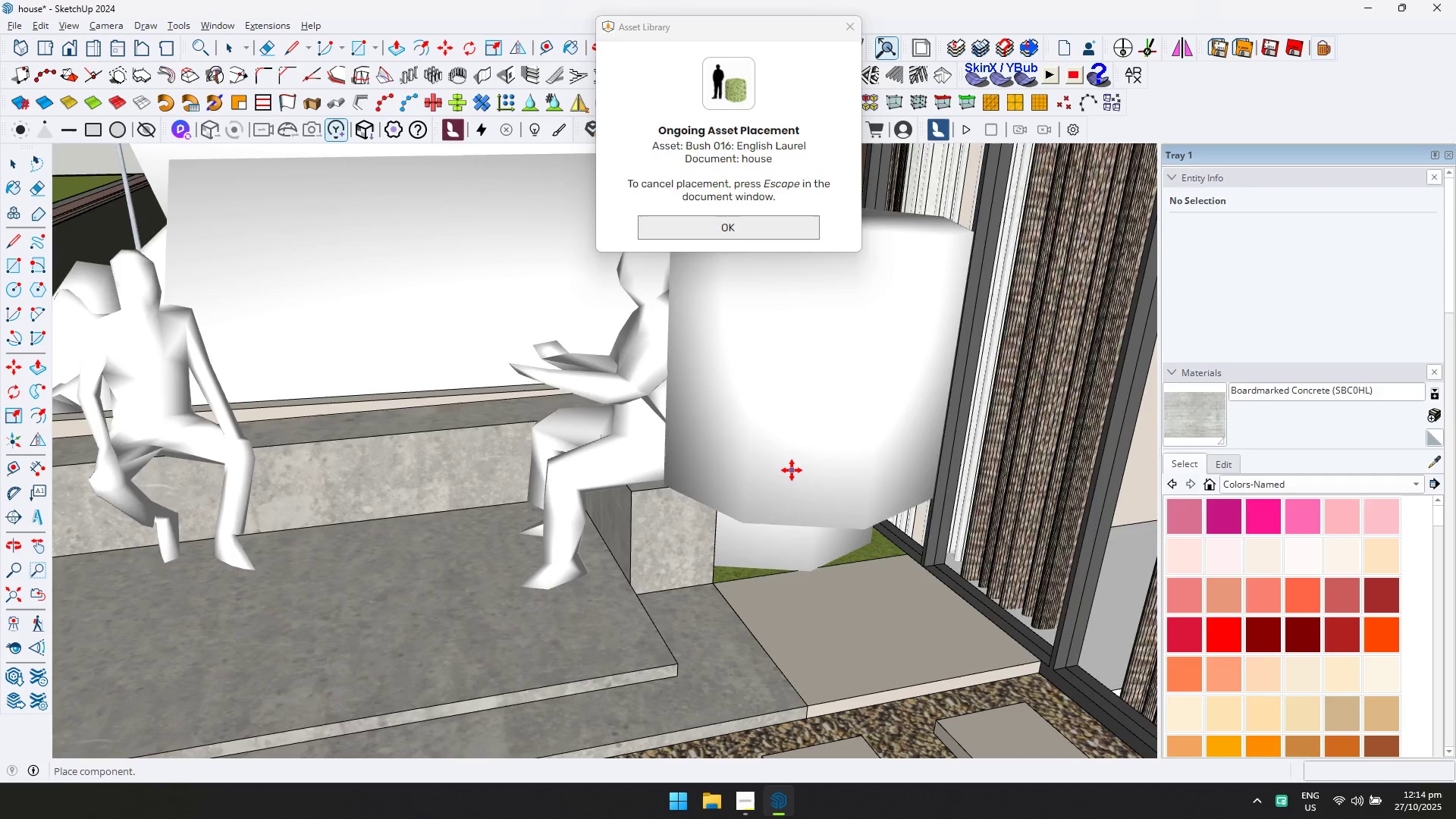 
scroll: coordinate [787, 464], scroll_direction: down, amount: 1.0
 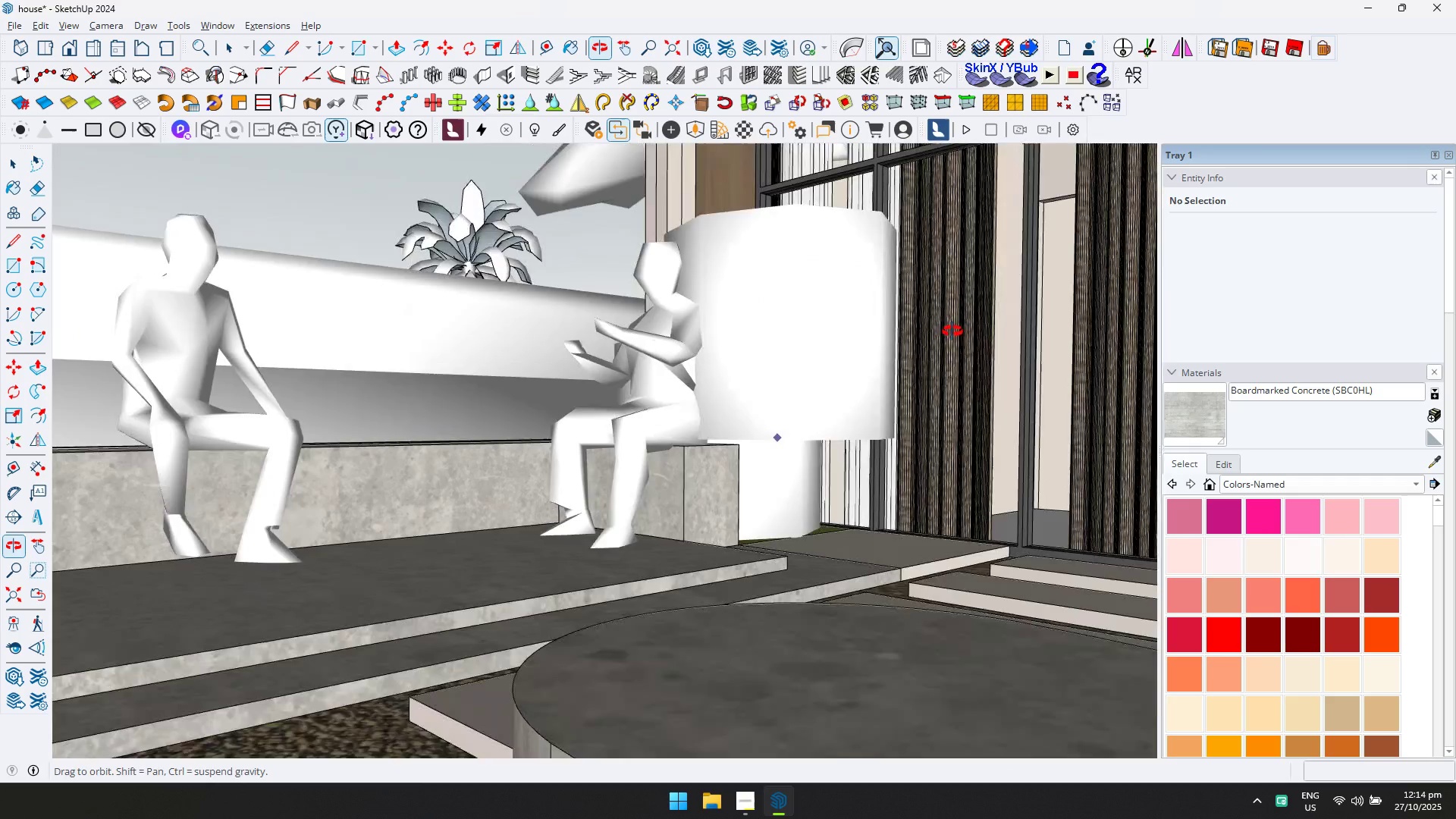 
key(Escape)
 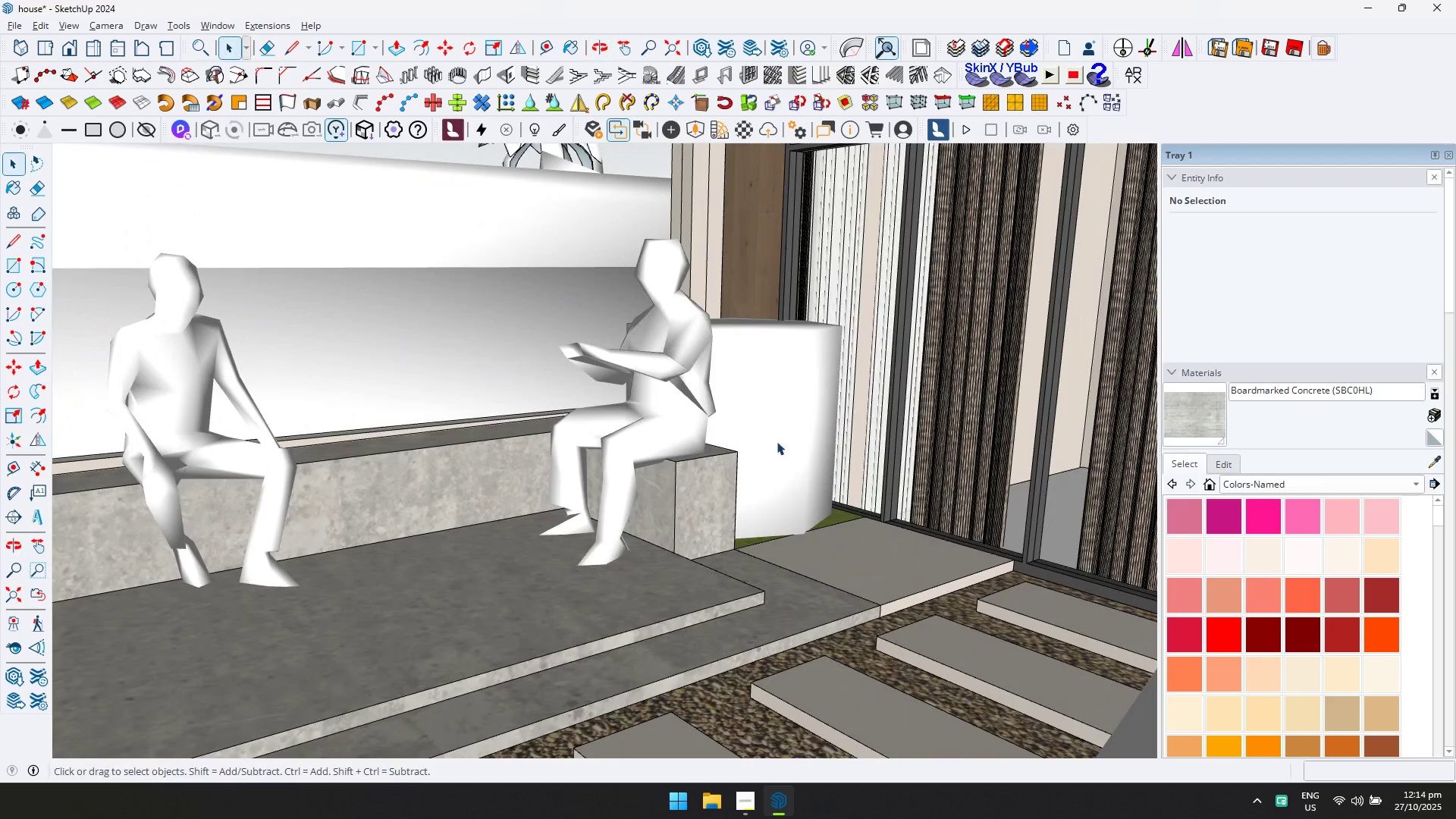 
left_click([772, 442])
 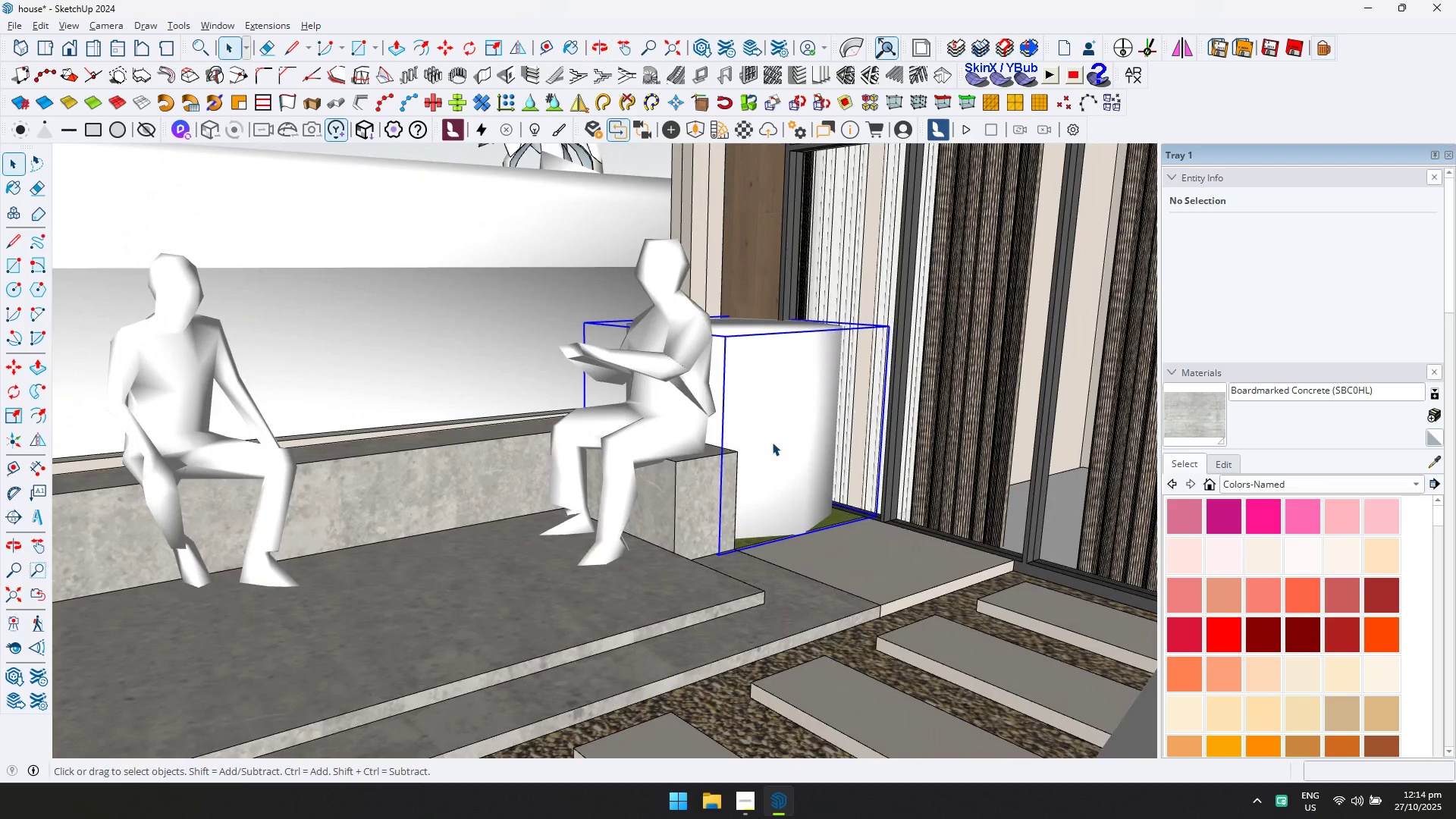 
key(S)
 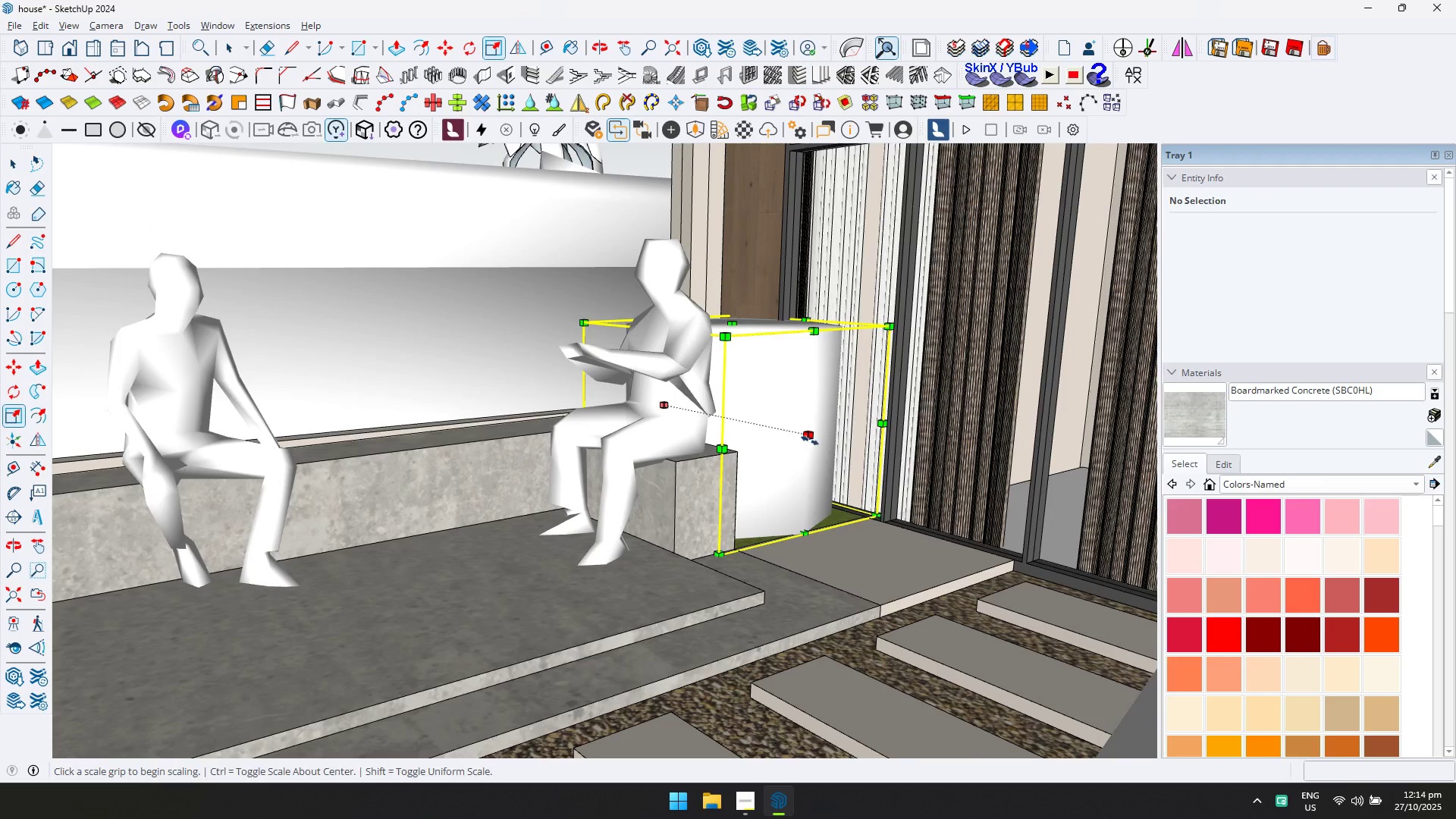 
left_click([810, 441])
 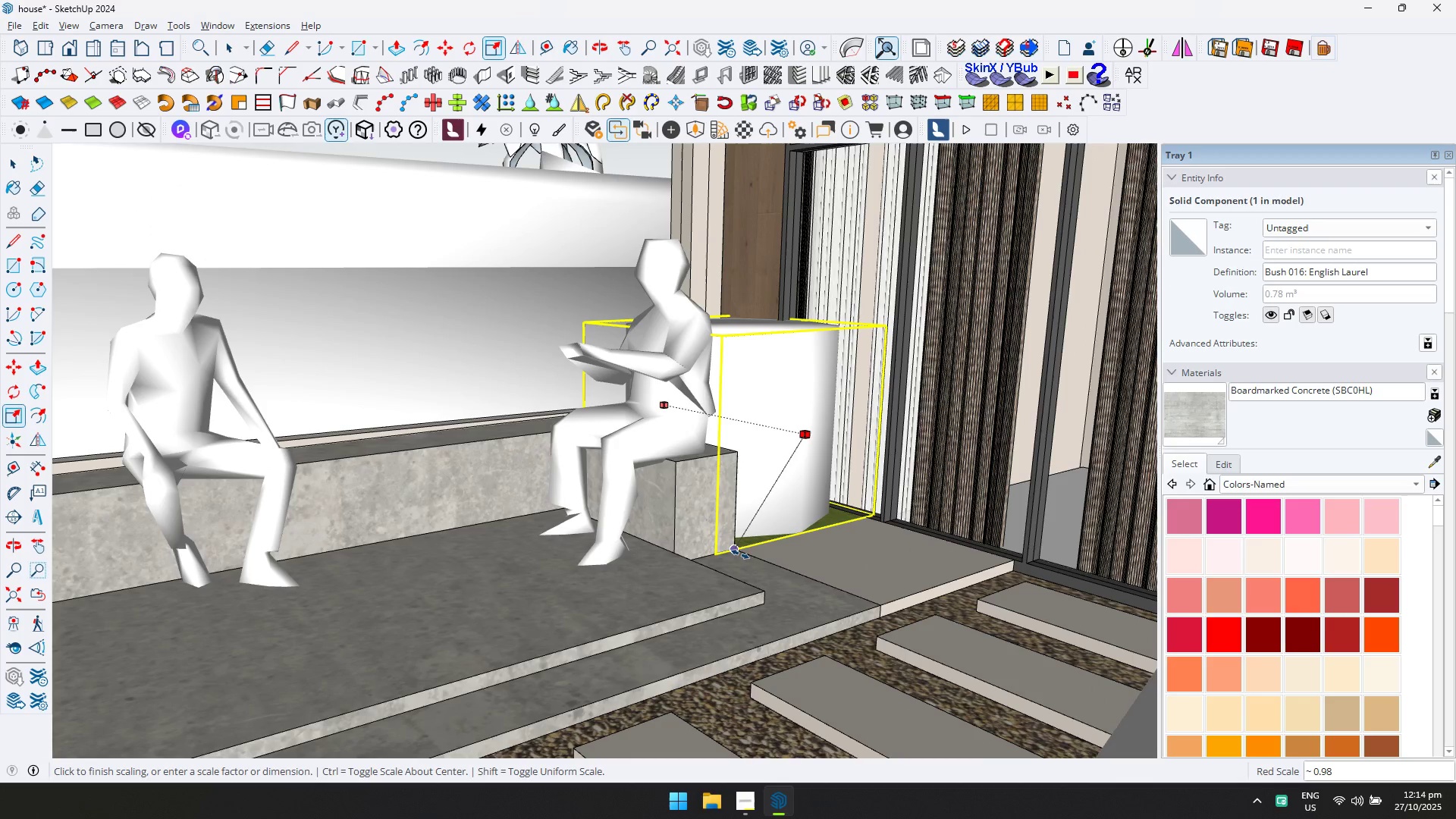 
left_click([740, 554])
 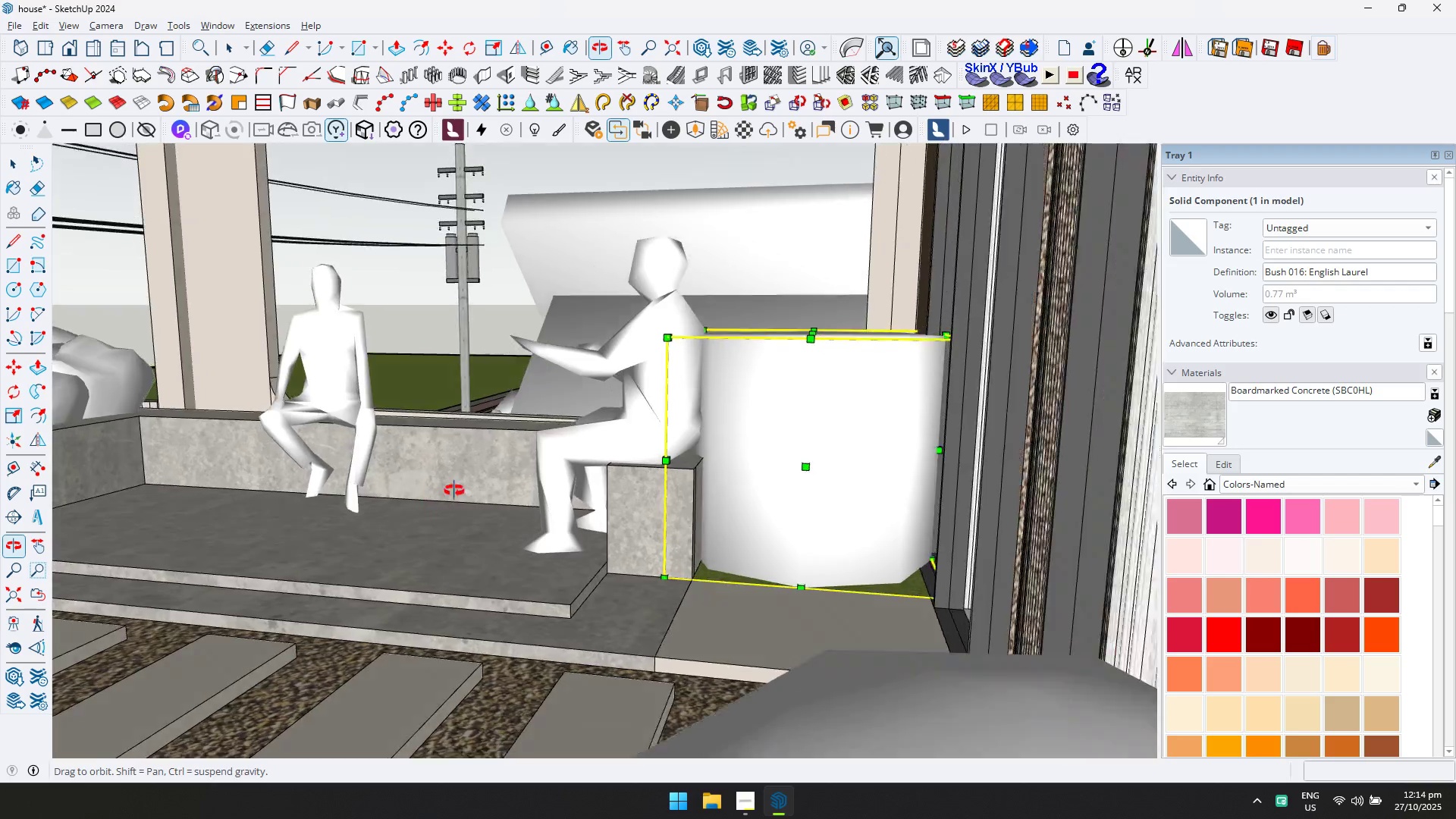 
key(Escape)
 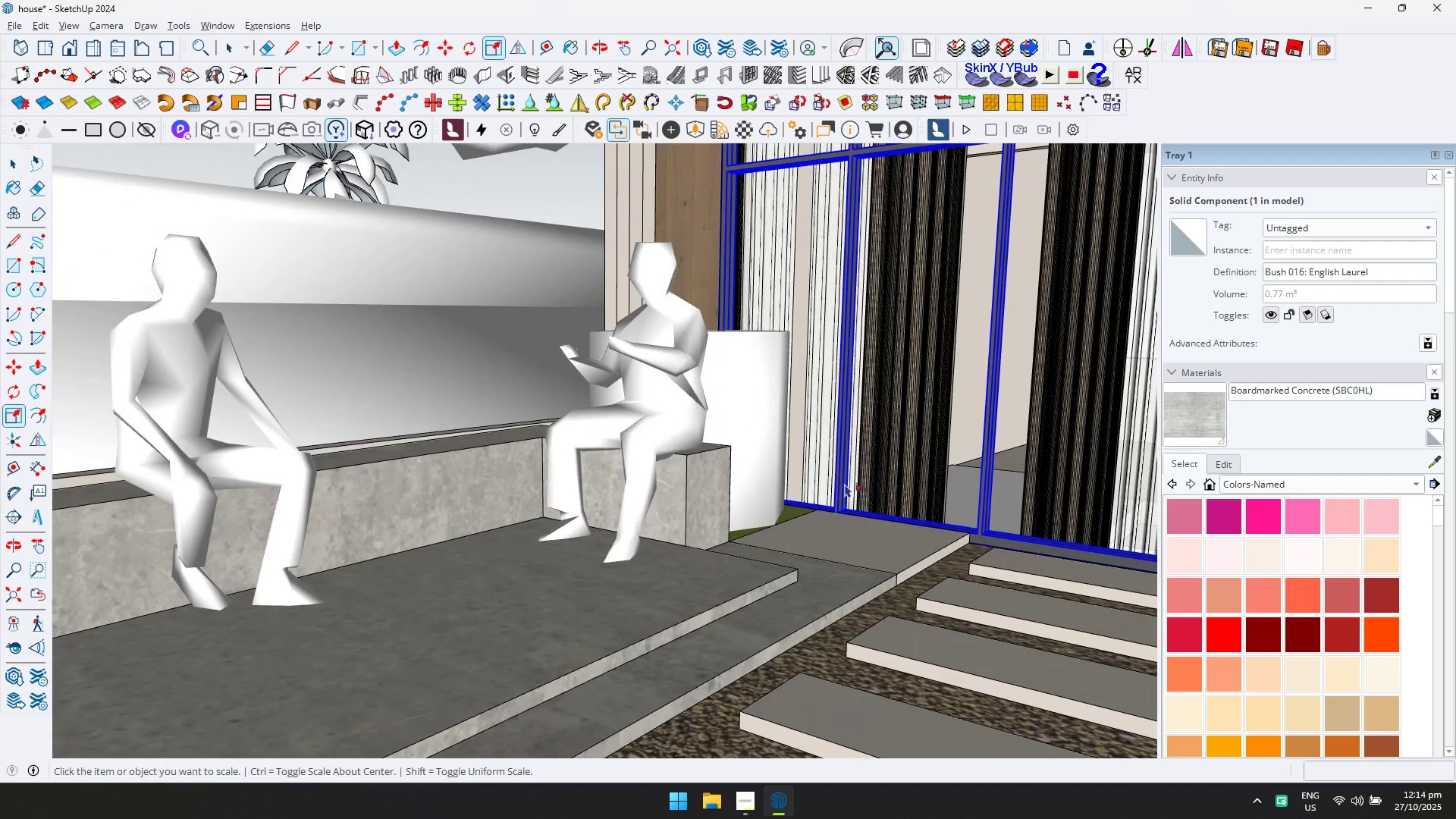 
scroll: coordinate [826, 476], scroll_direction: down, amount: 2.0
 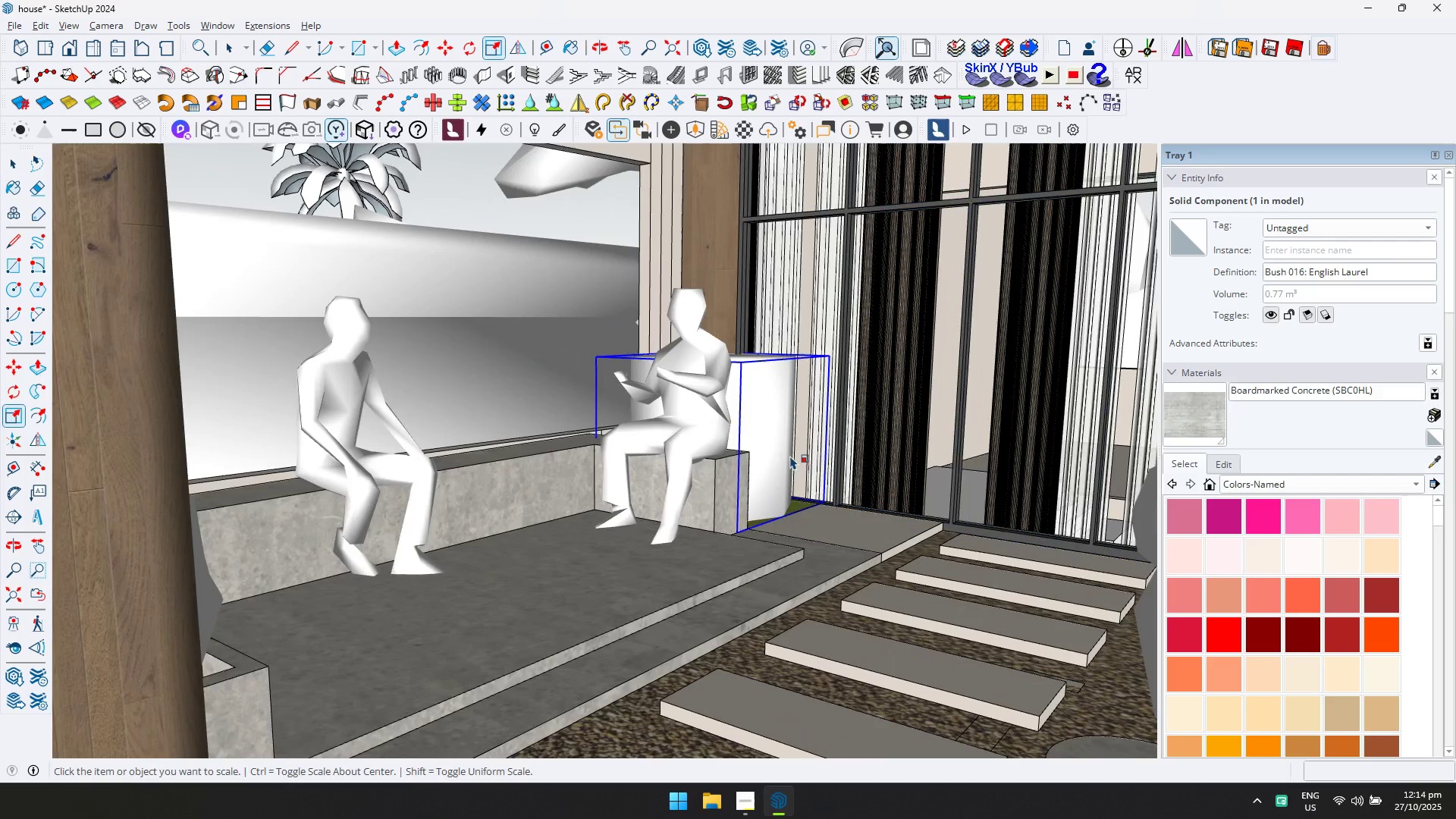 
left_click([766, 444])
 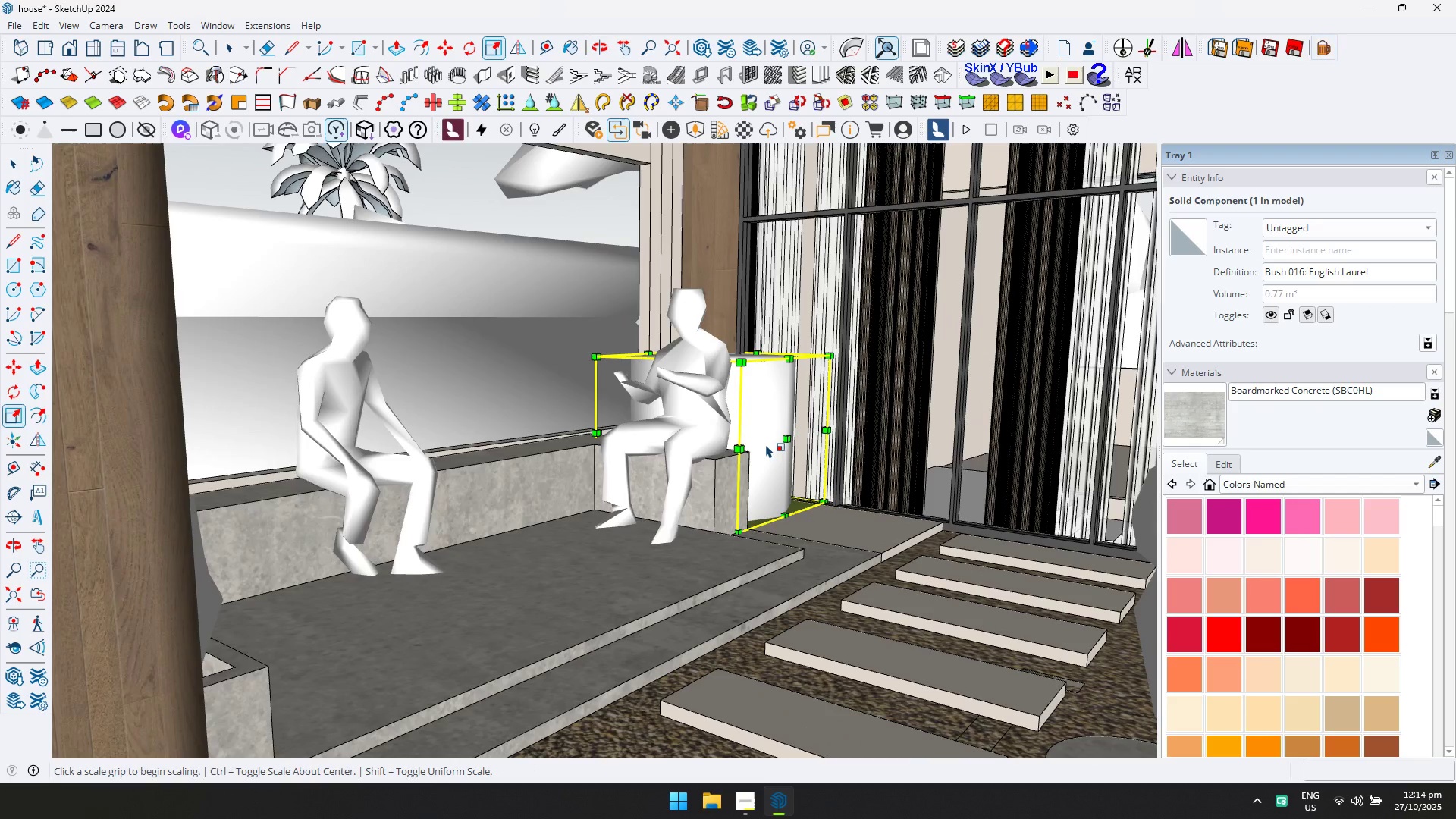 
key(Escape)
 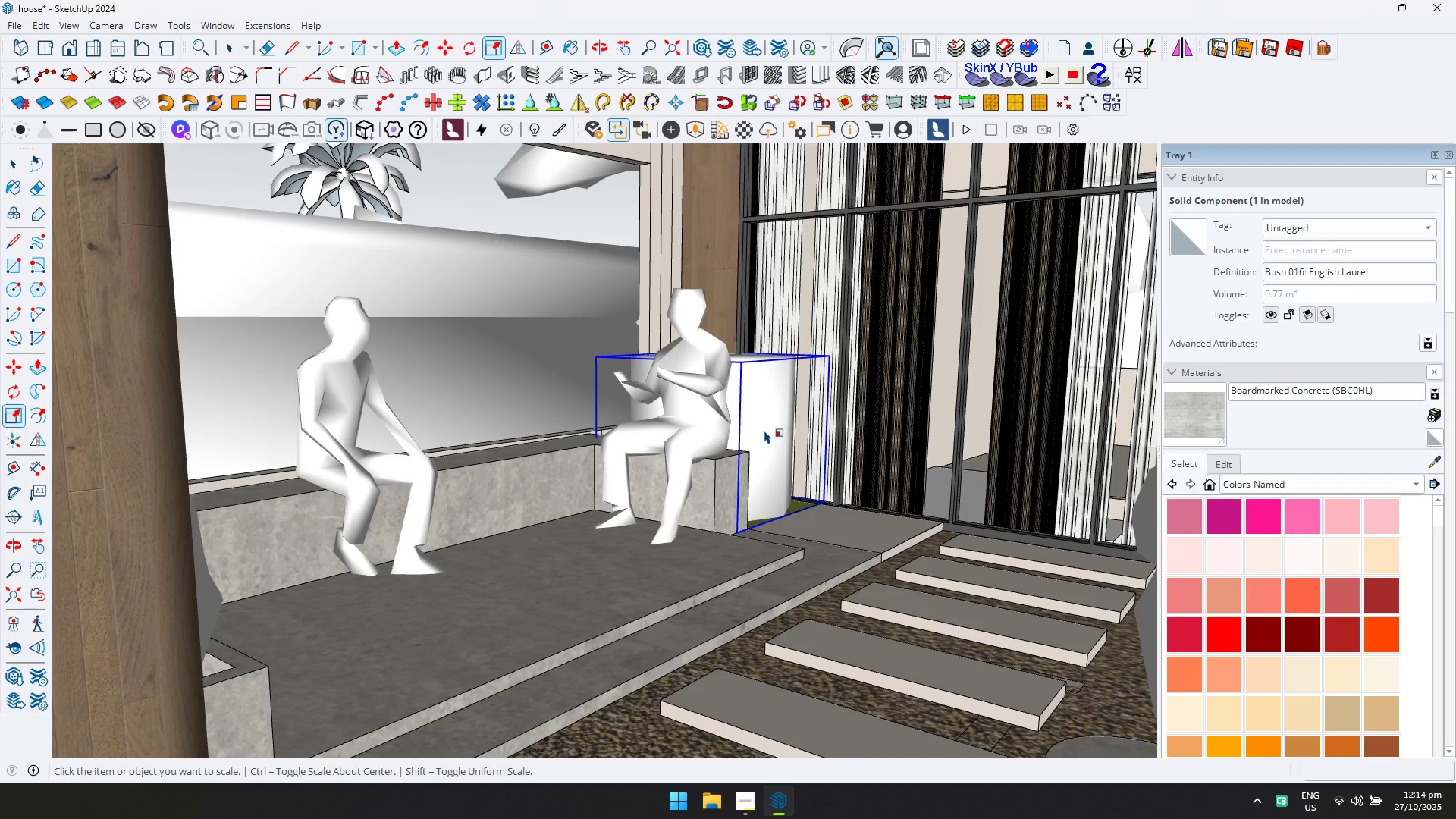 
key(Escape)
 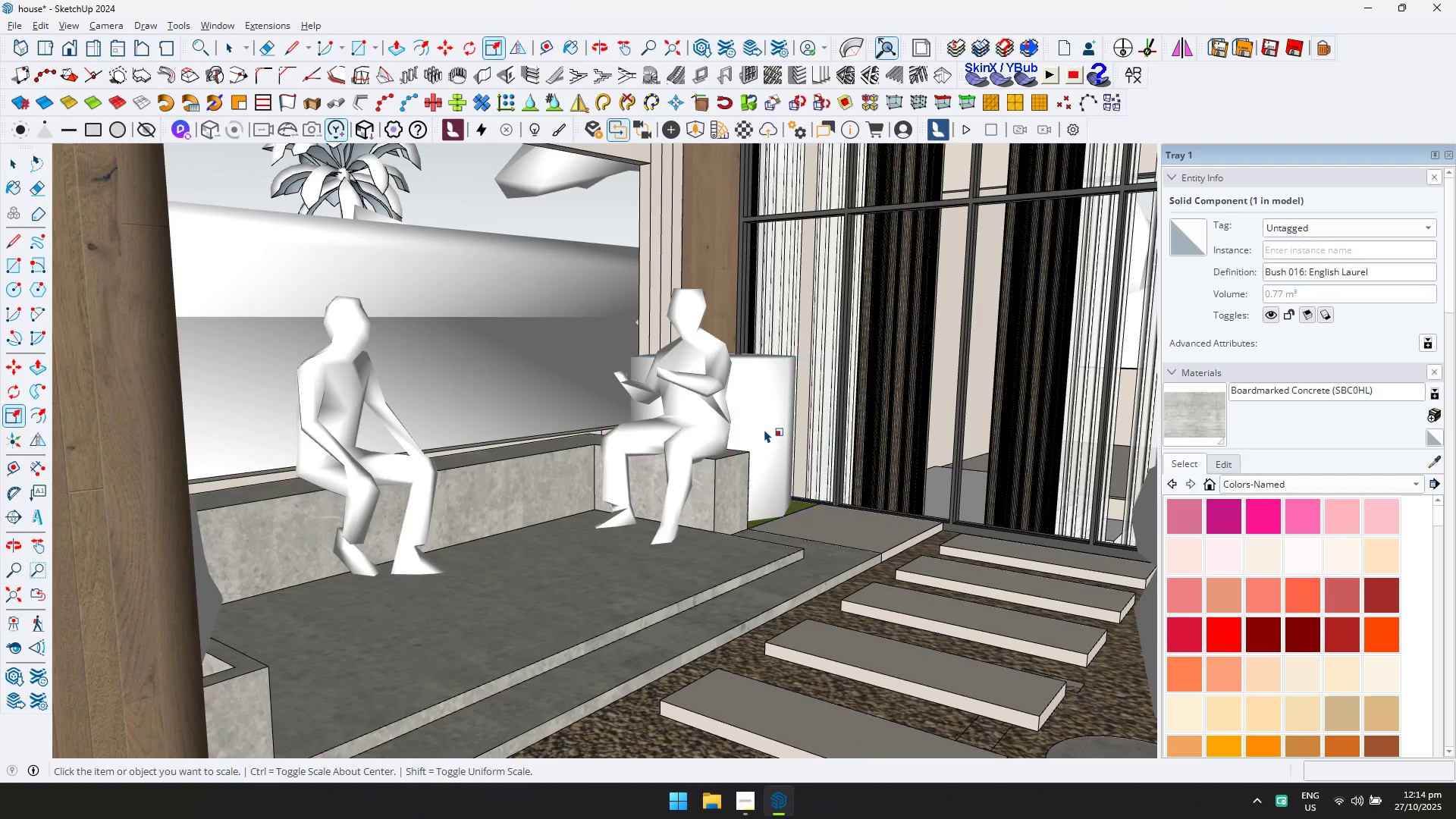 
key(Space)
 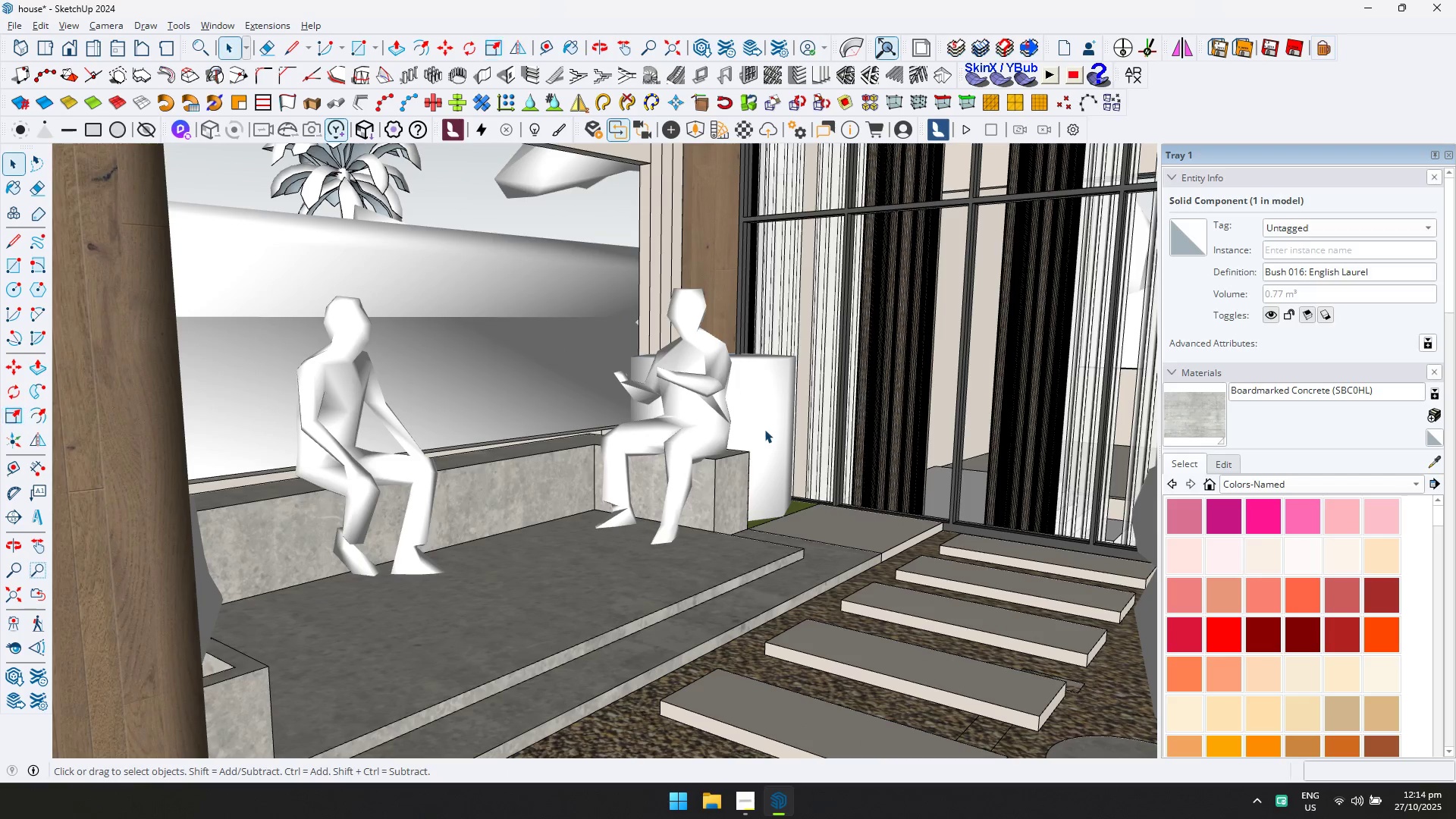 
left_click([764, 429])
 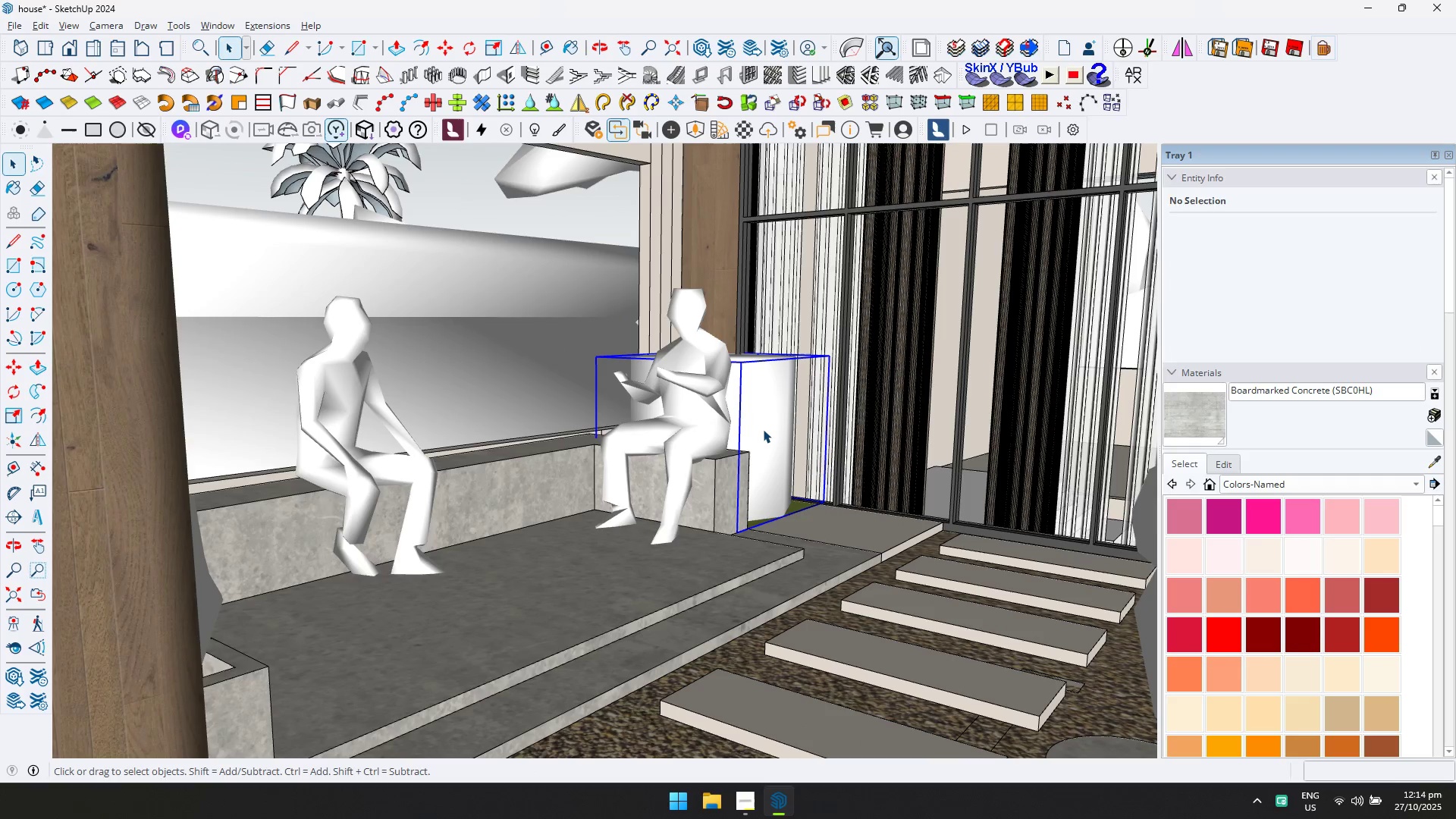 
key(Delete)
 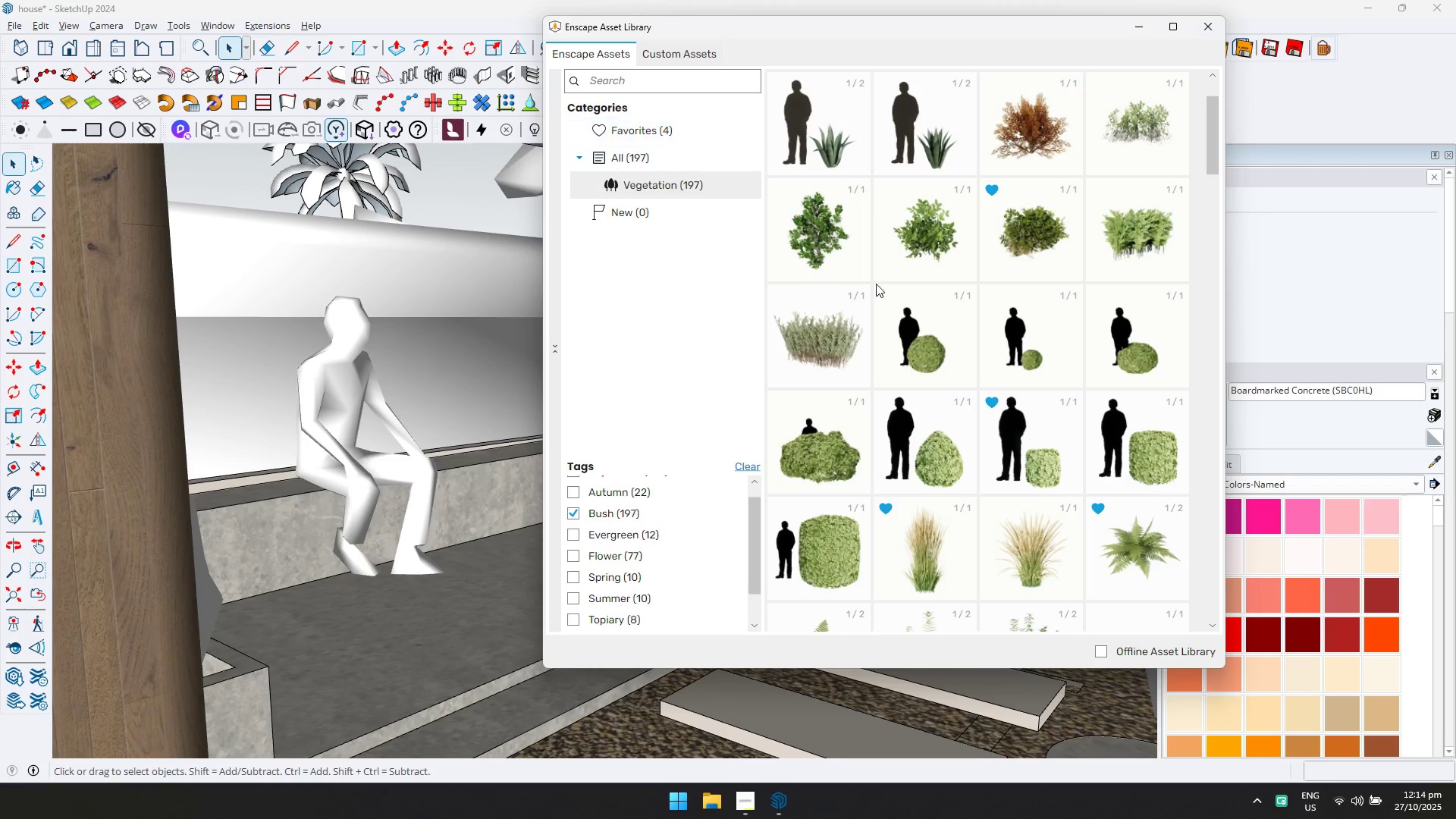 
scroll: coordinate [990, 440], scroll_direction: down, amount: 1.0
 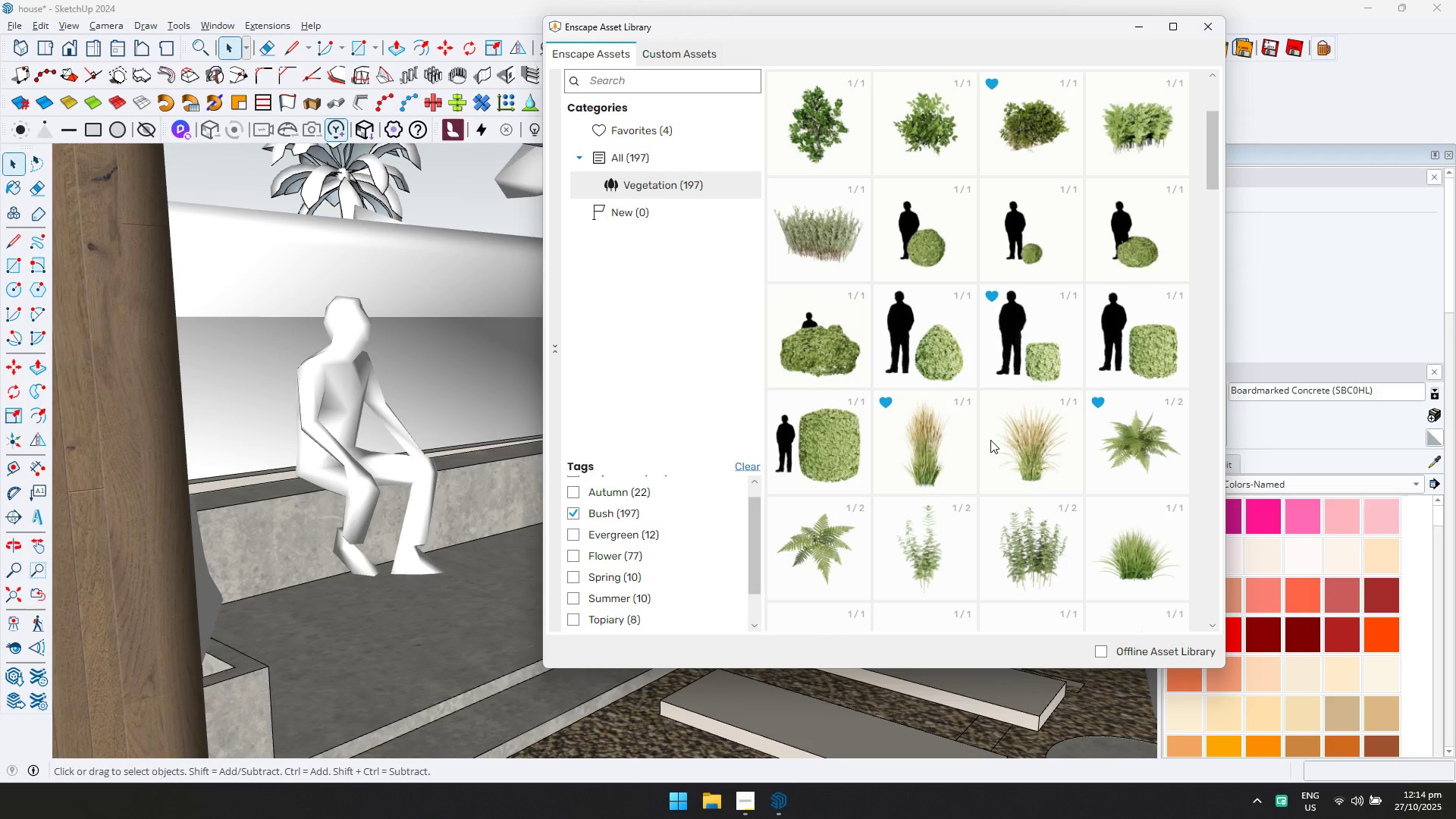 
scroll: coordinate [990, 441], scroll_direction: none, amount: 0.0
 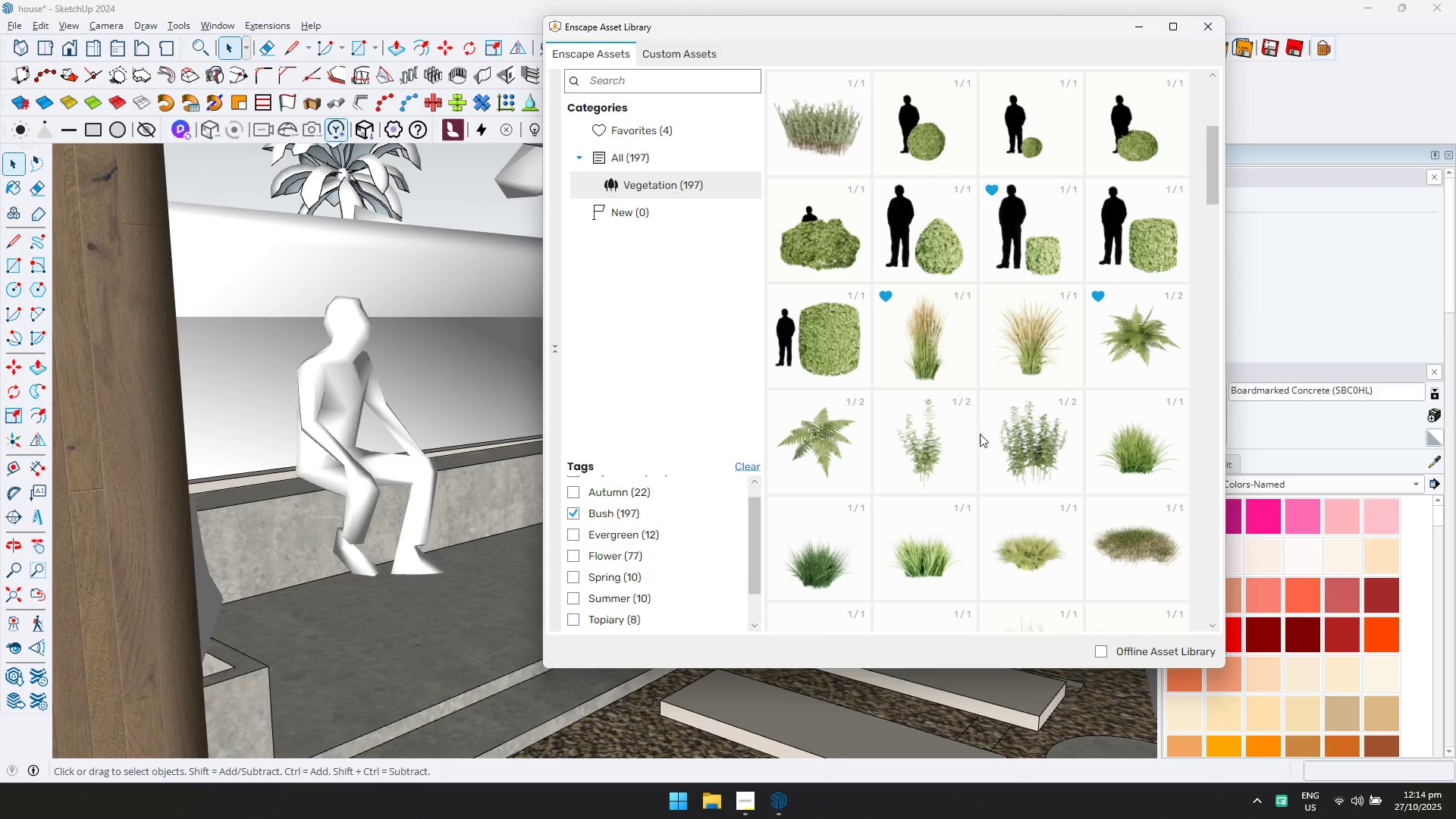 
scroll: coordinate [938, 407], scroll_direction: up, amount: 3.0
 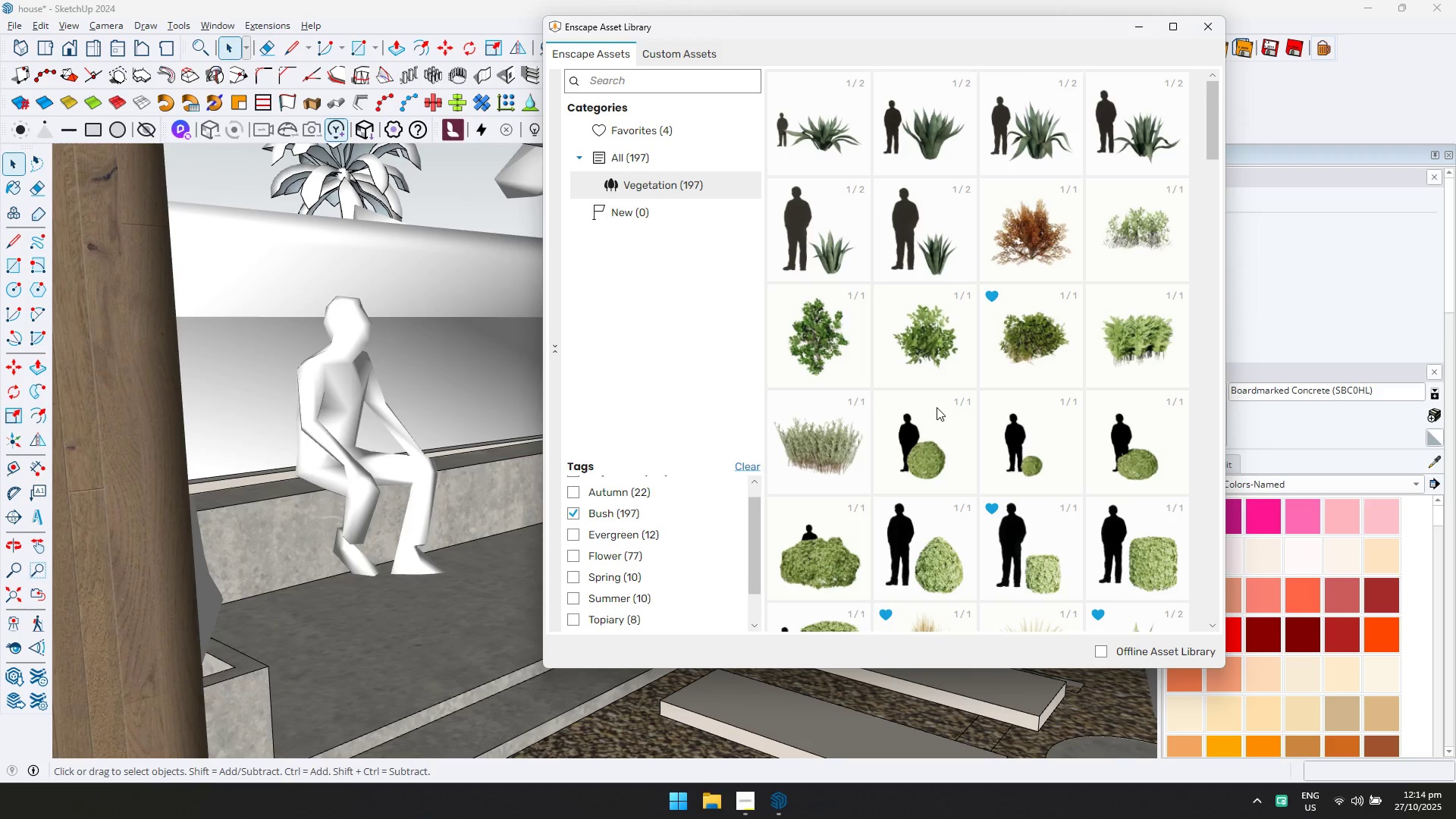 
scroll: coordinate [864, 500], scroll_direction: down, amount: 3.0
 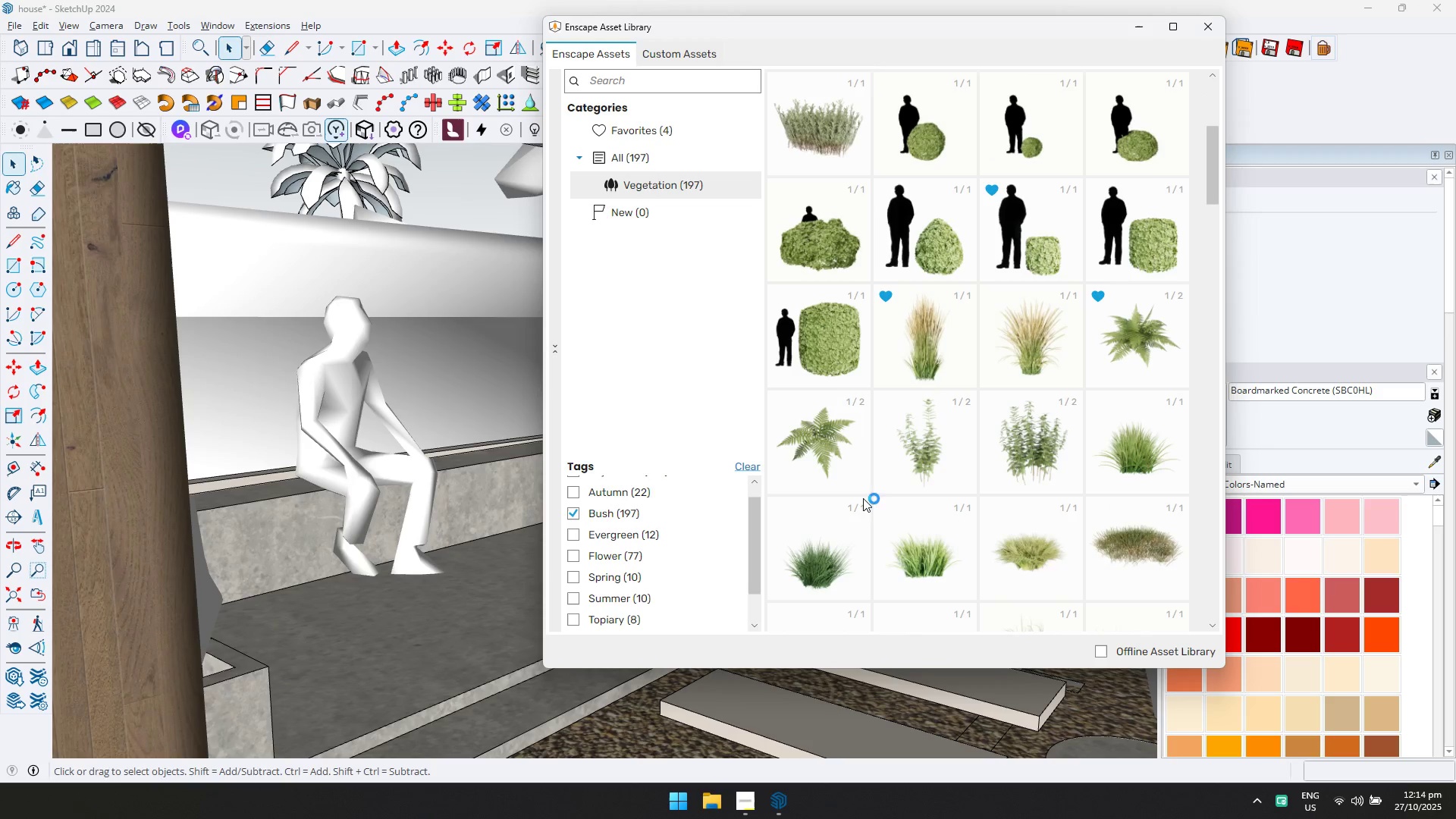 
scroll: coordinate [661, 346], scroll_direction: up, amount: 4.0
 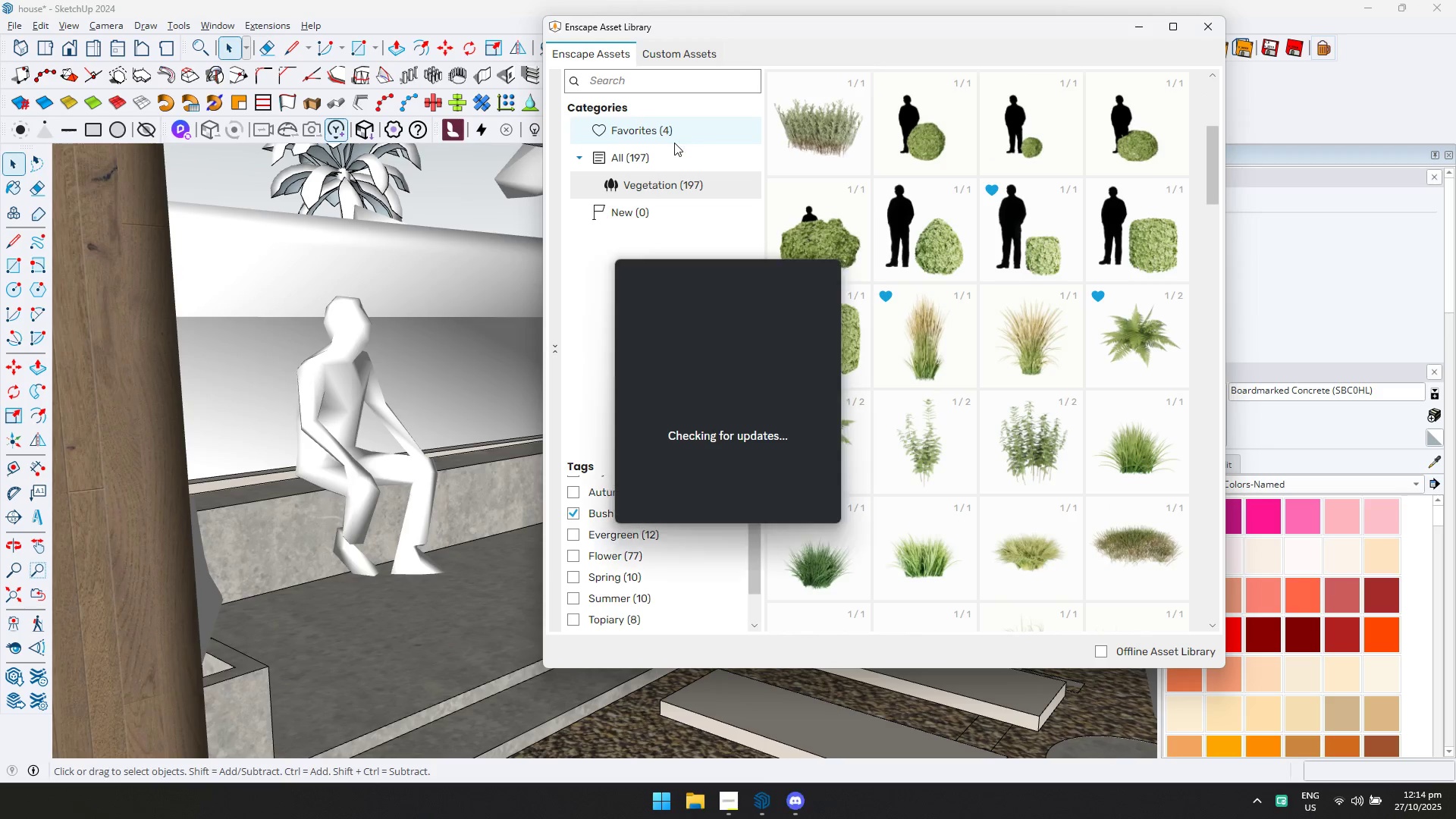 
left_click([674, 143])
 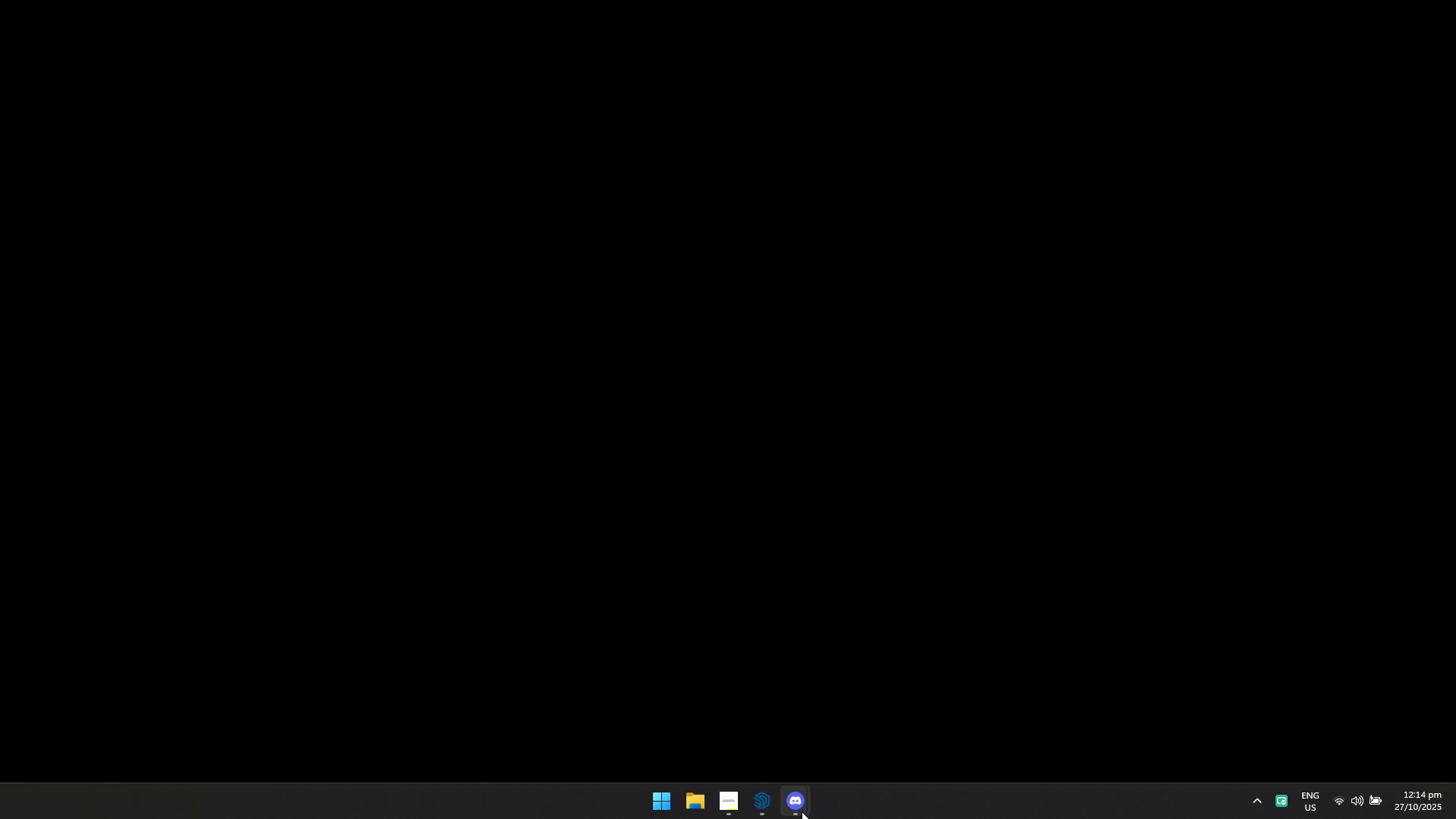 
left_click([902, 667])
 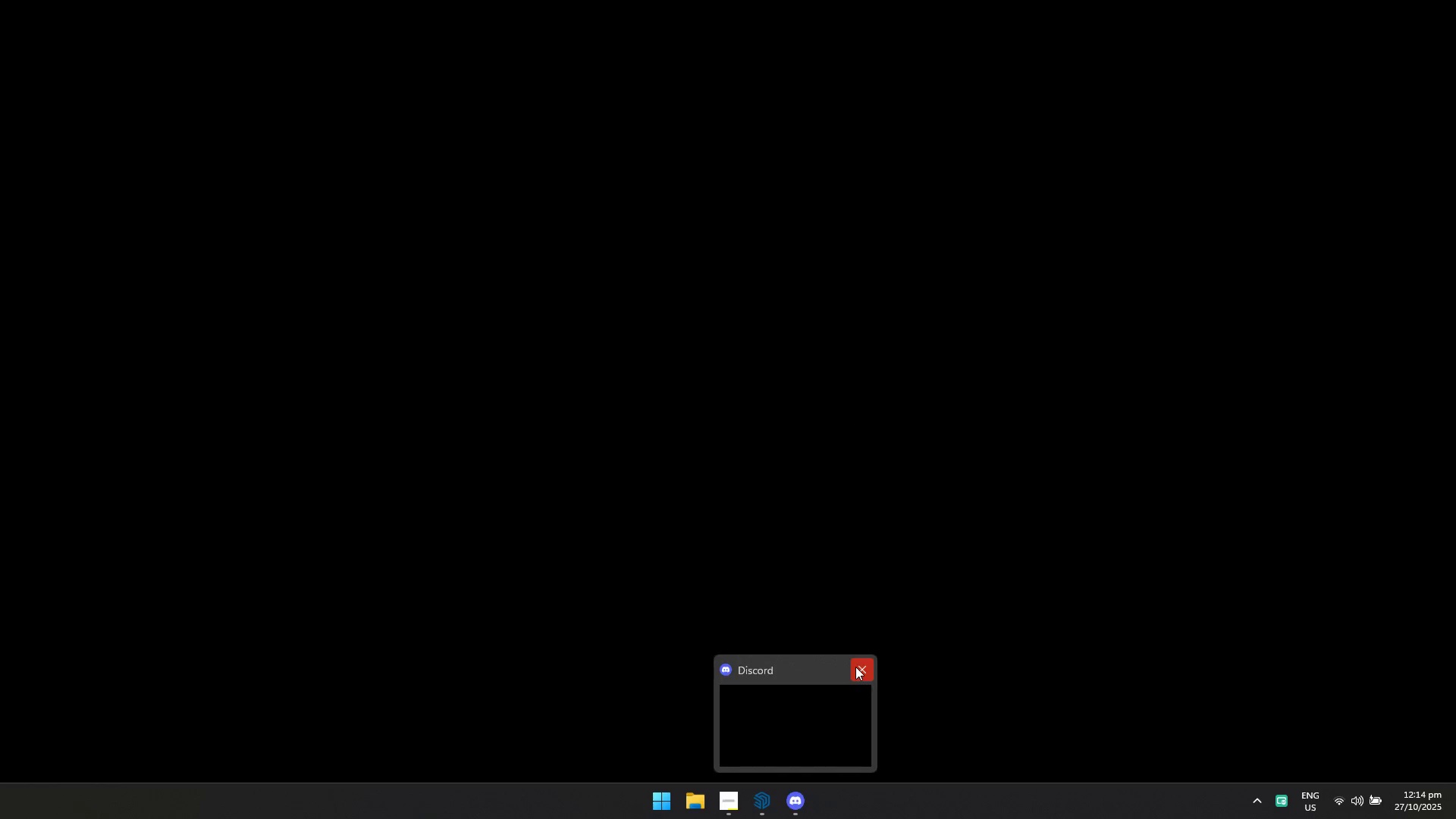 
left_click([855, 667])
 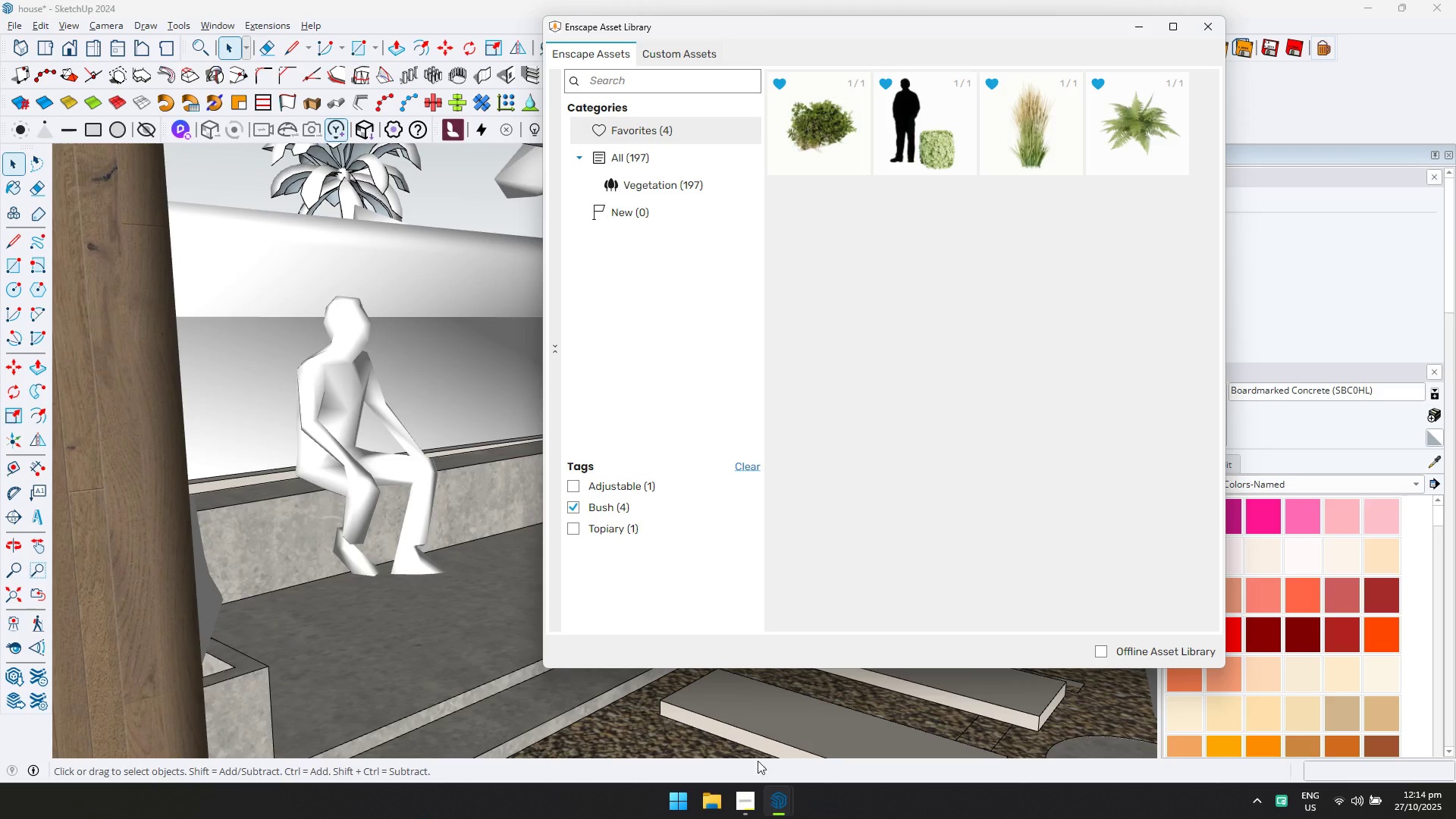 
left_click([742, 799])